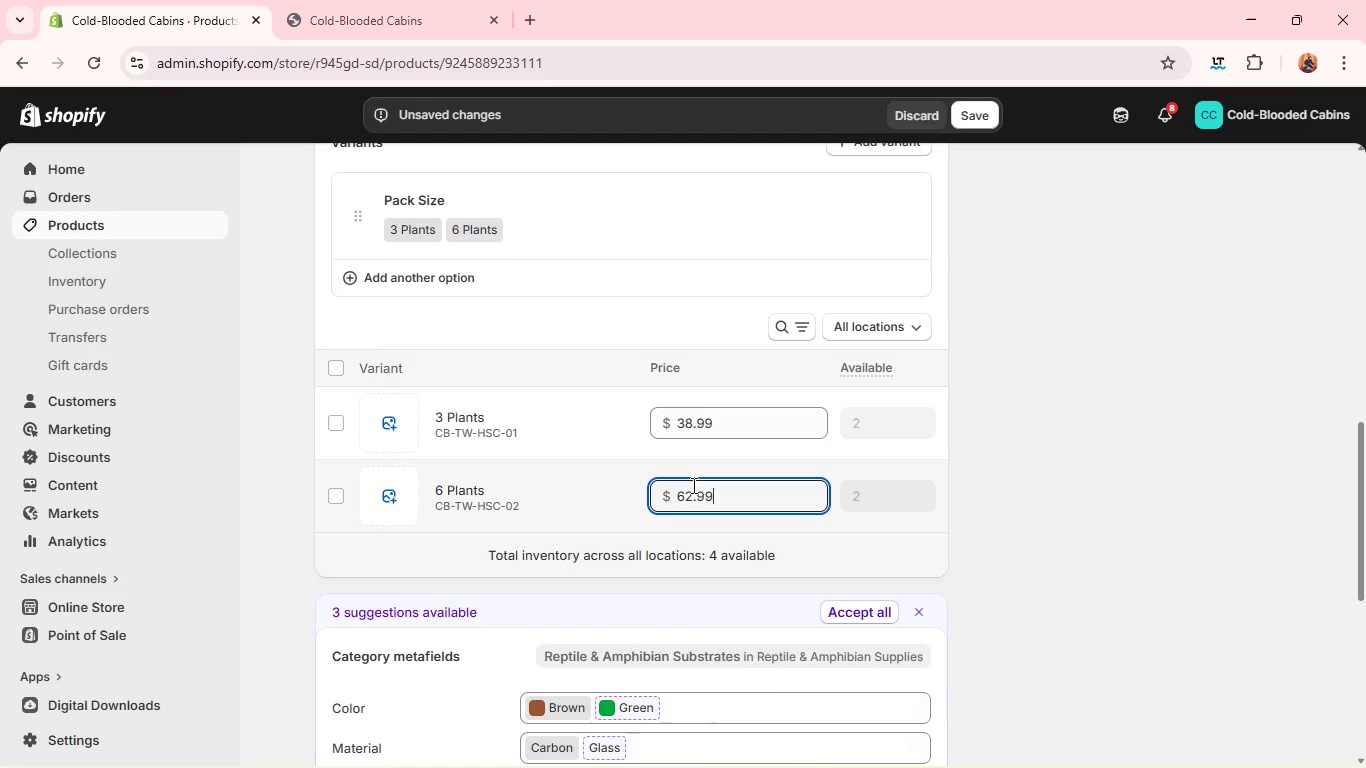 
left_click([333, 370])
 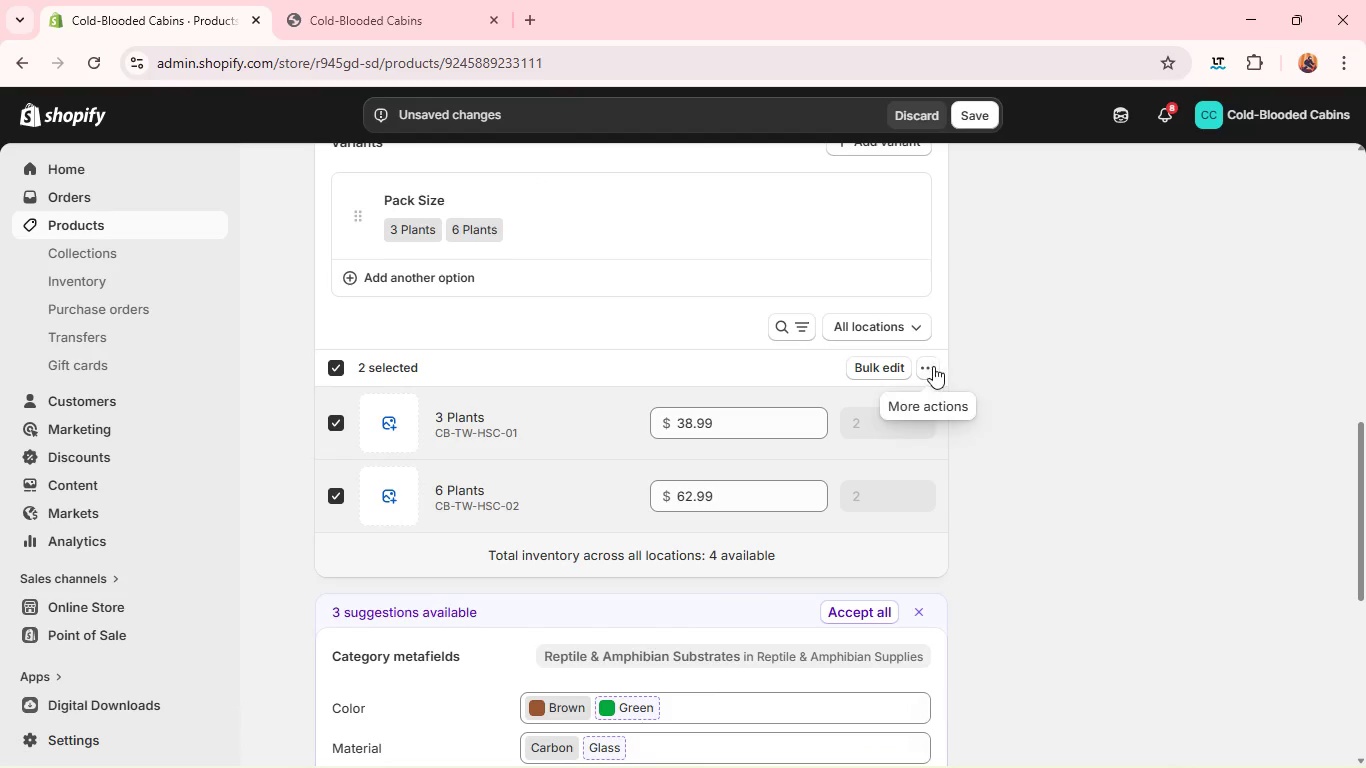 
left_click([925, 365])
 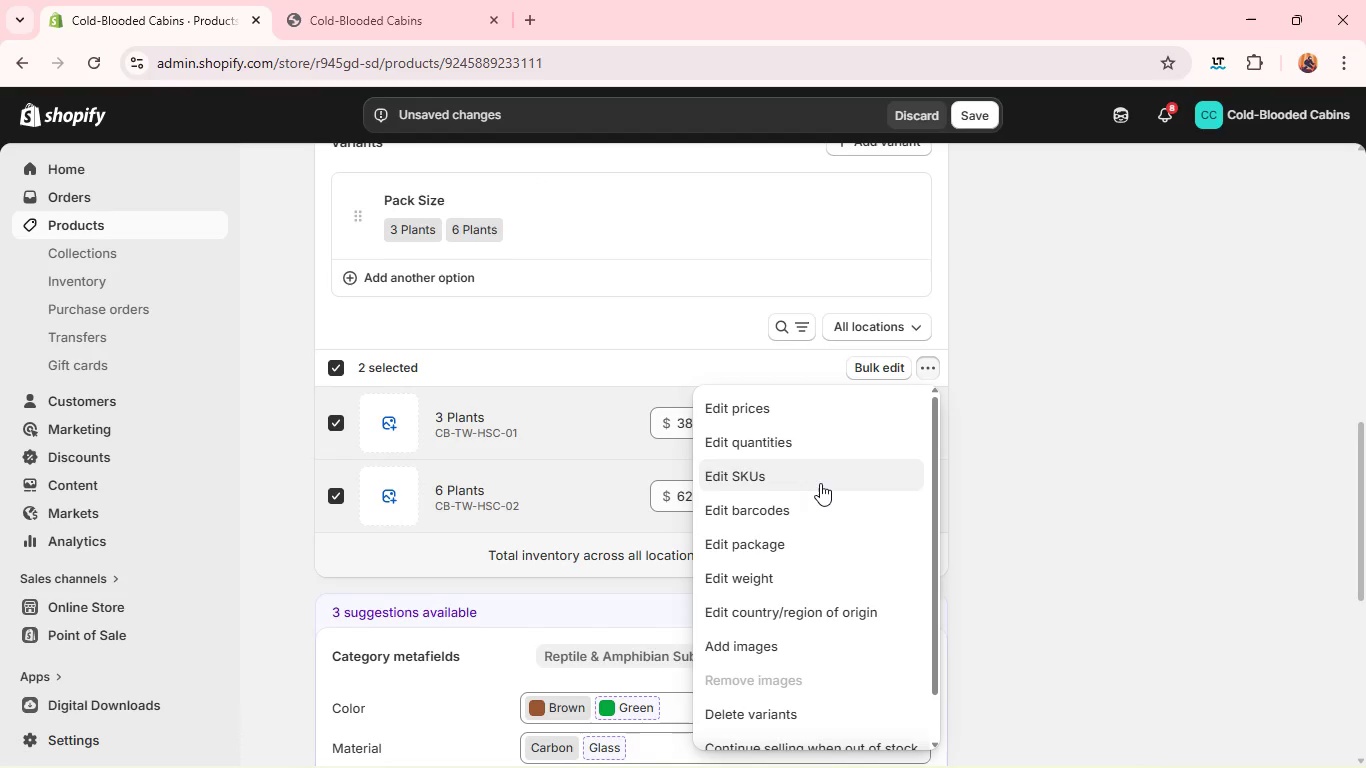 
left_click([812, 487])
 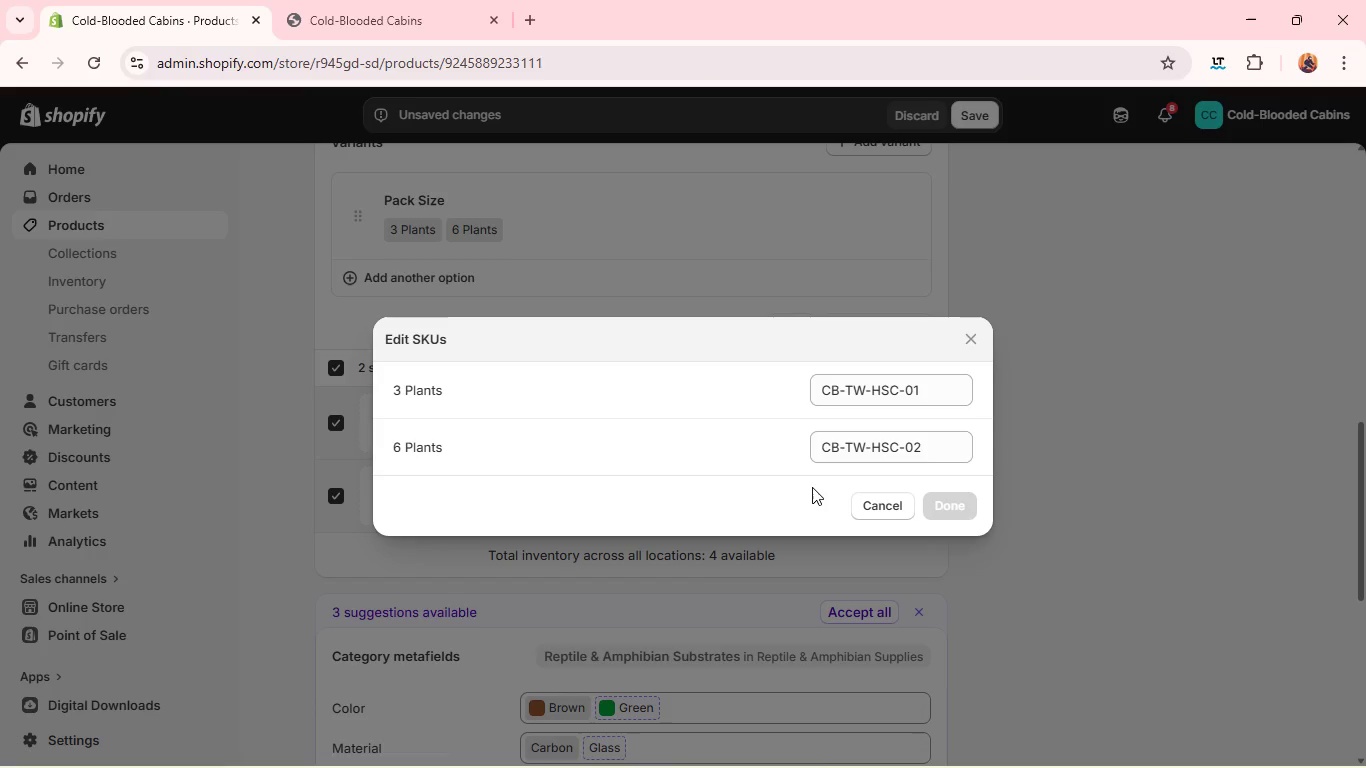 
wait(6.47)
 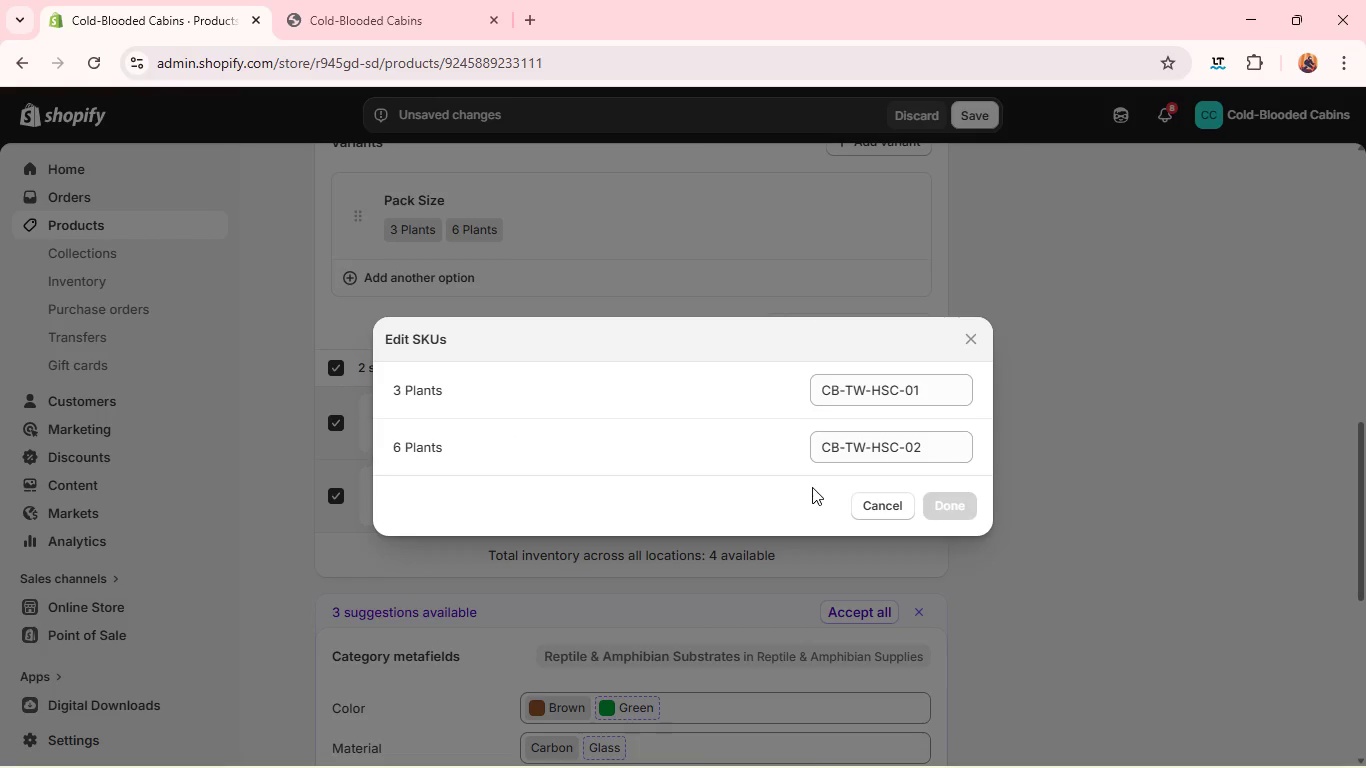 
left_click([900, 396])
 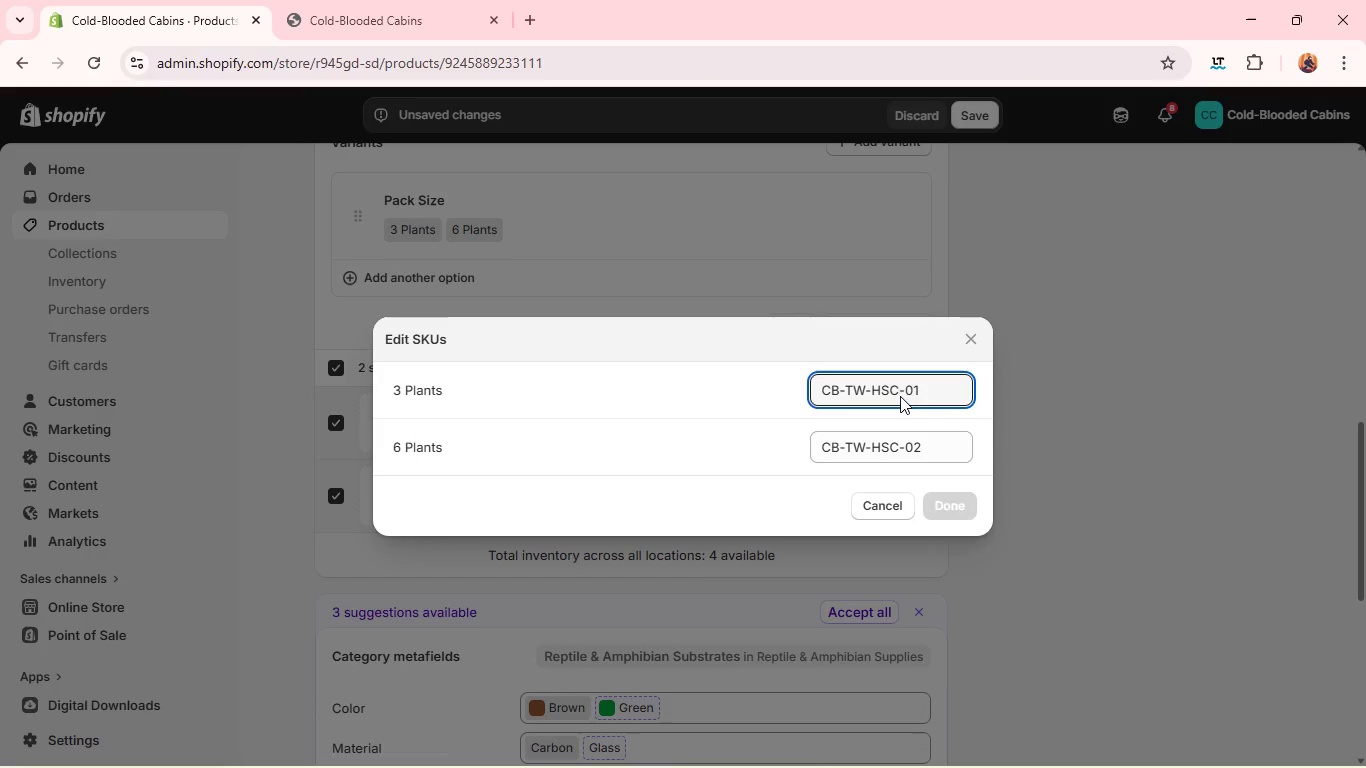 
key(Backspace)
 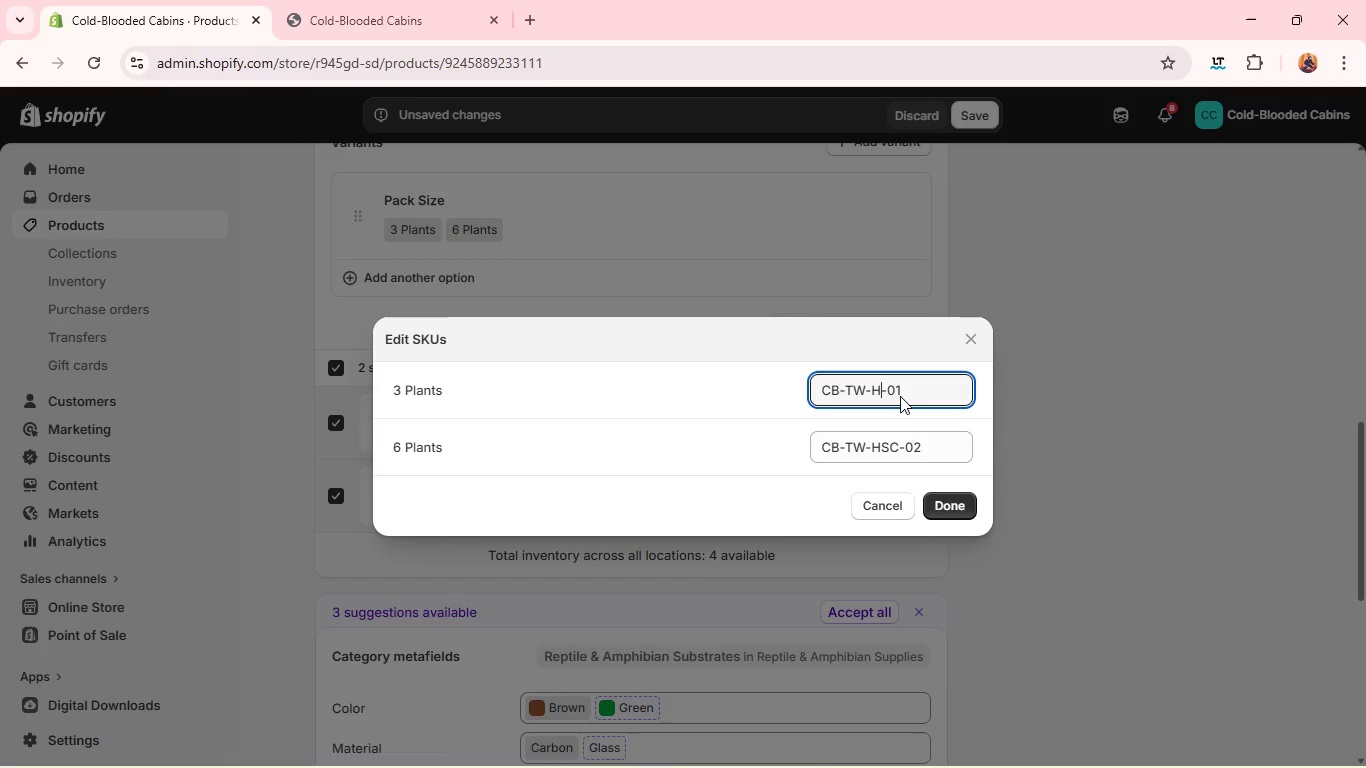 
key(Backspace)
 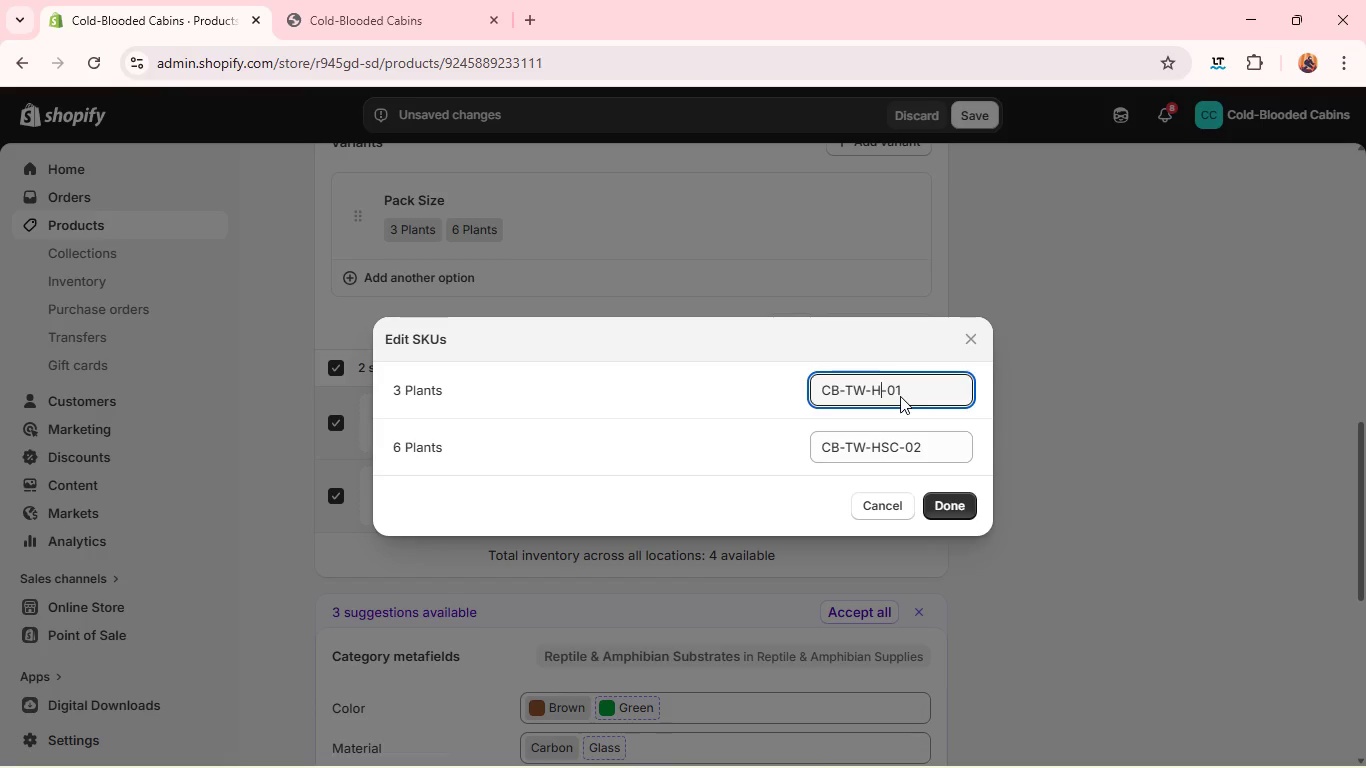 
key(Backspace)
 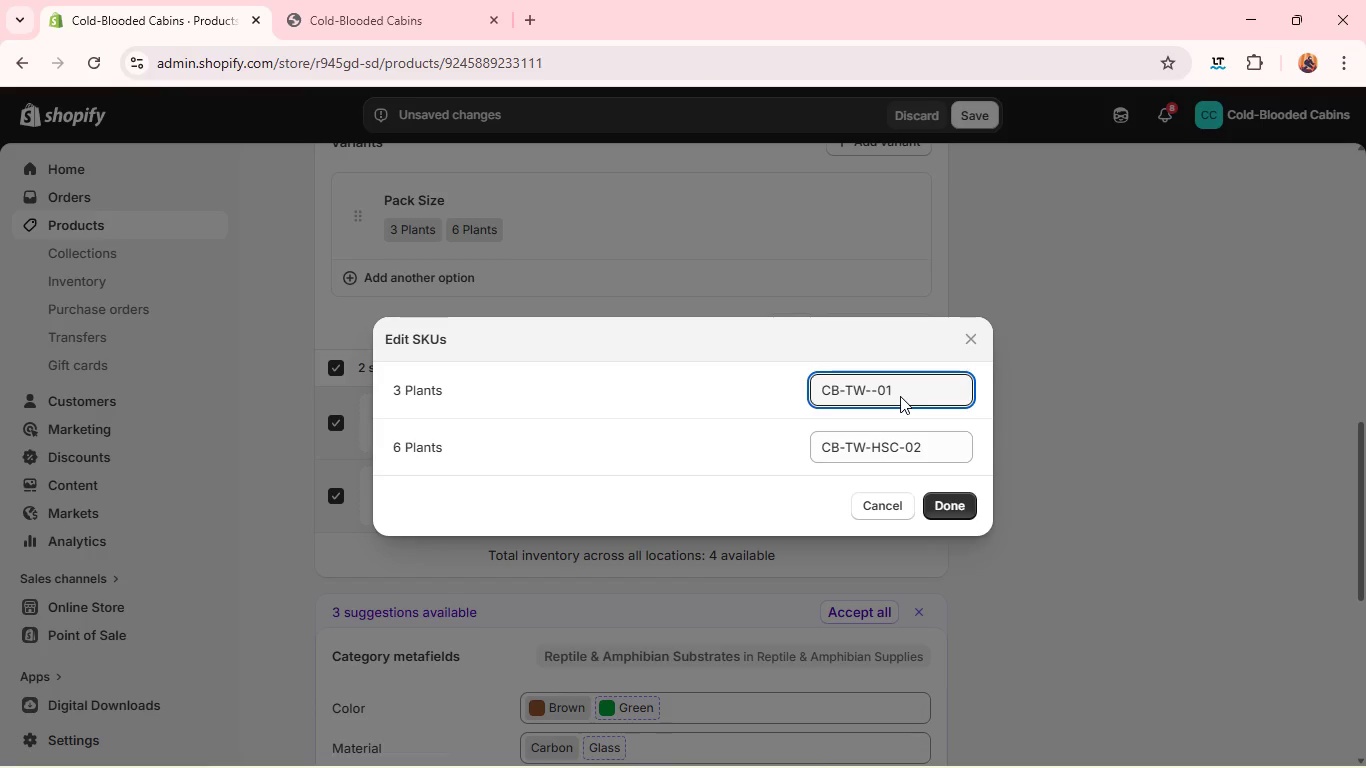 
key(CapsLock)
 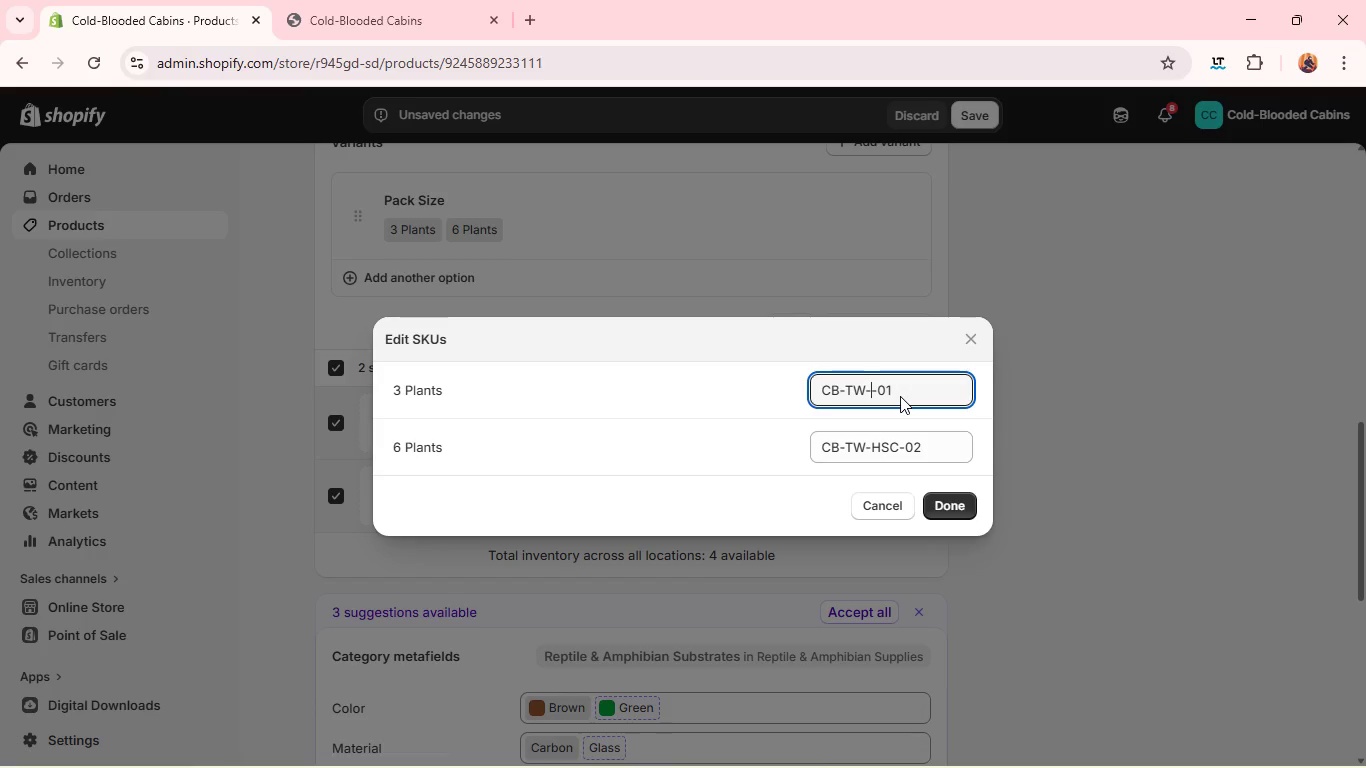 
type(PLT)
 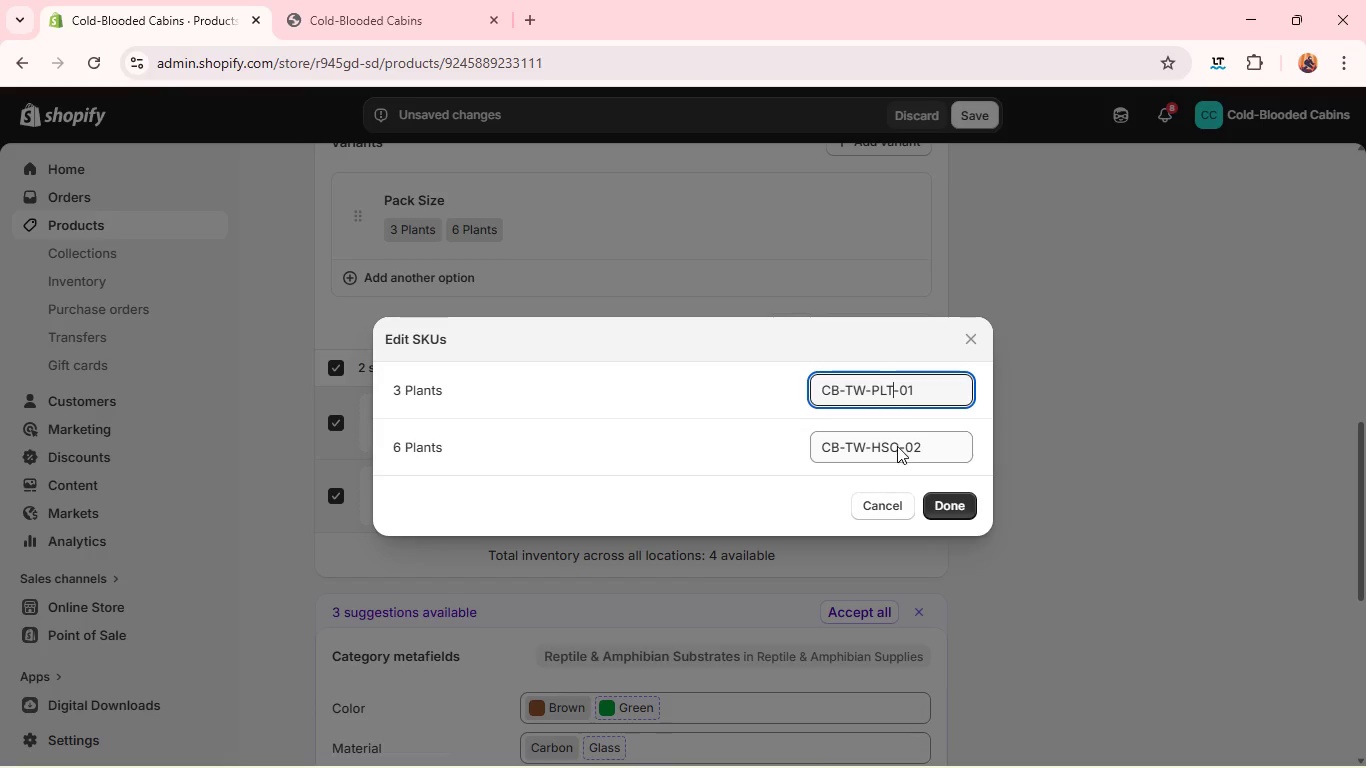 
left_click([897, 447])
 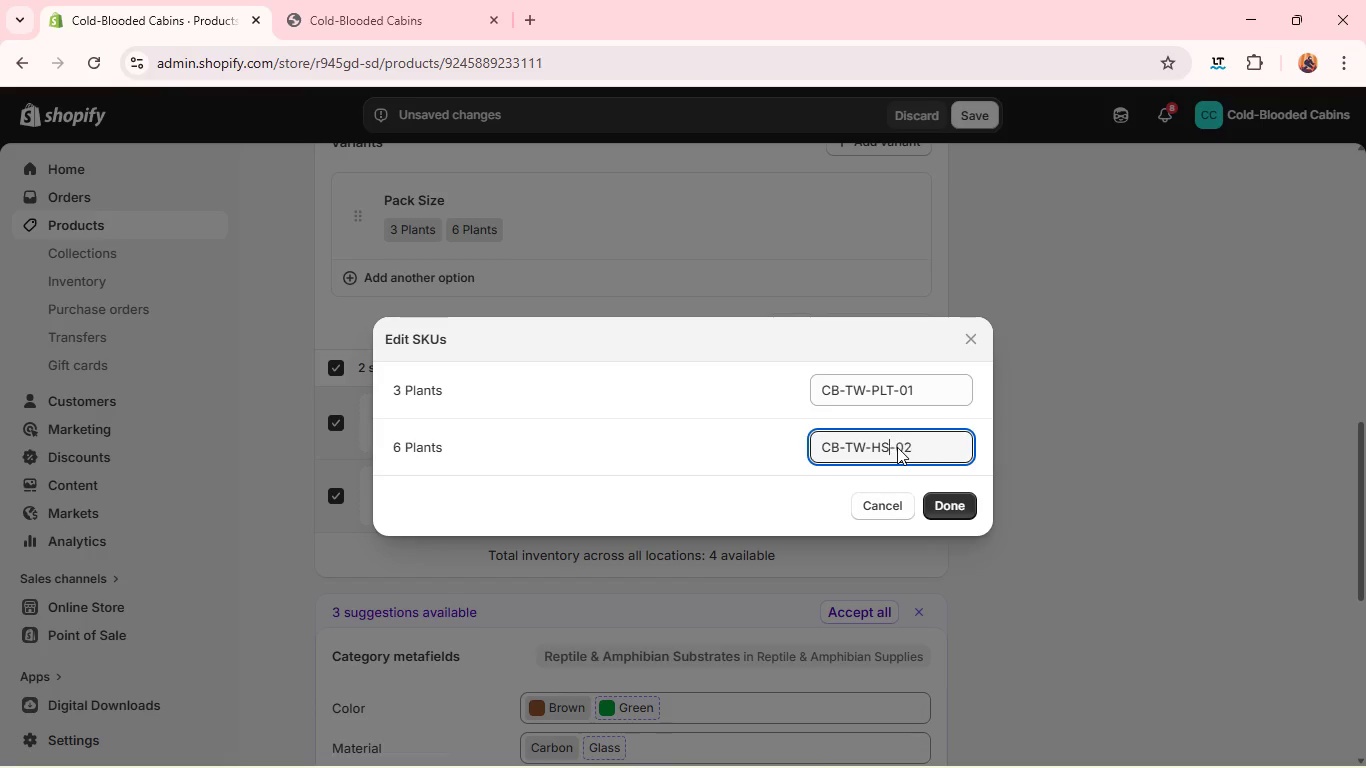 
key(Backspace)
key(Backspace)
key(Backspace)
type(PLT)
 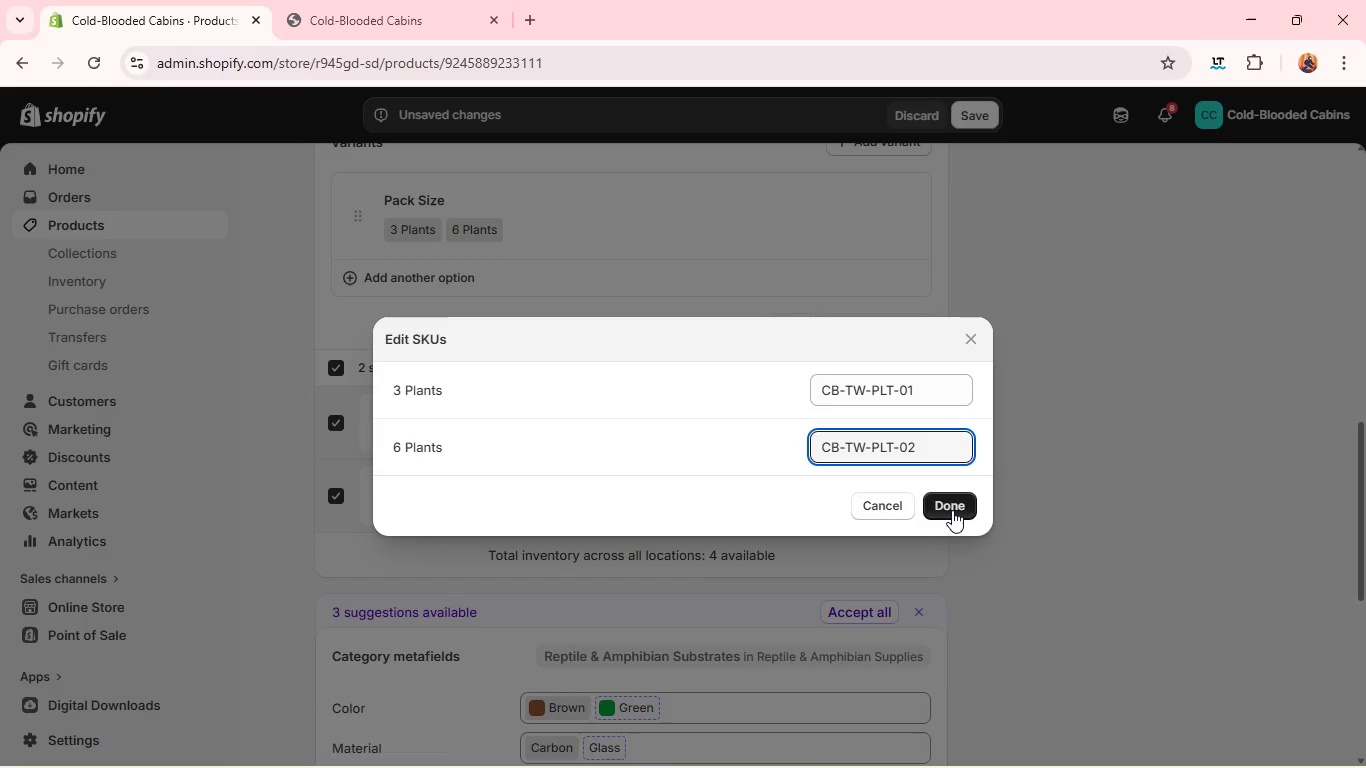 
left_click([951, 510])
 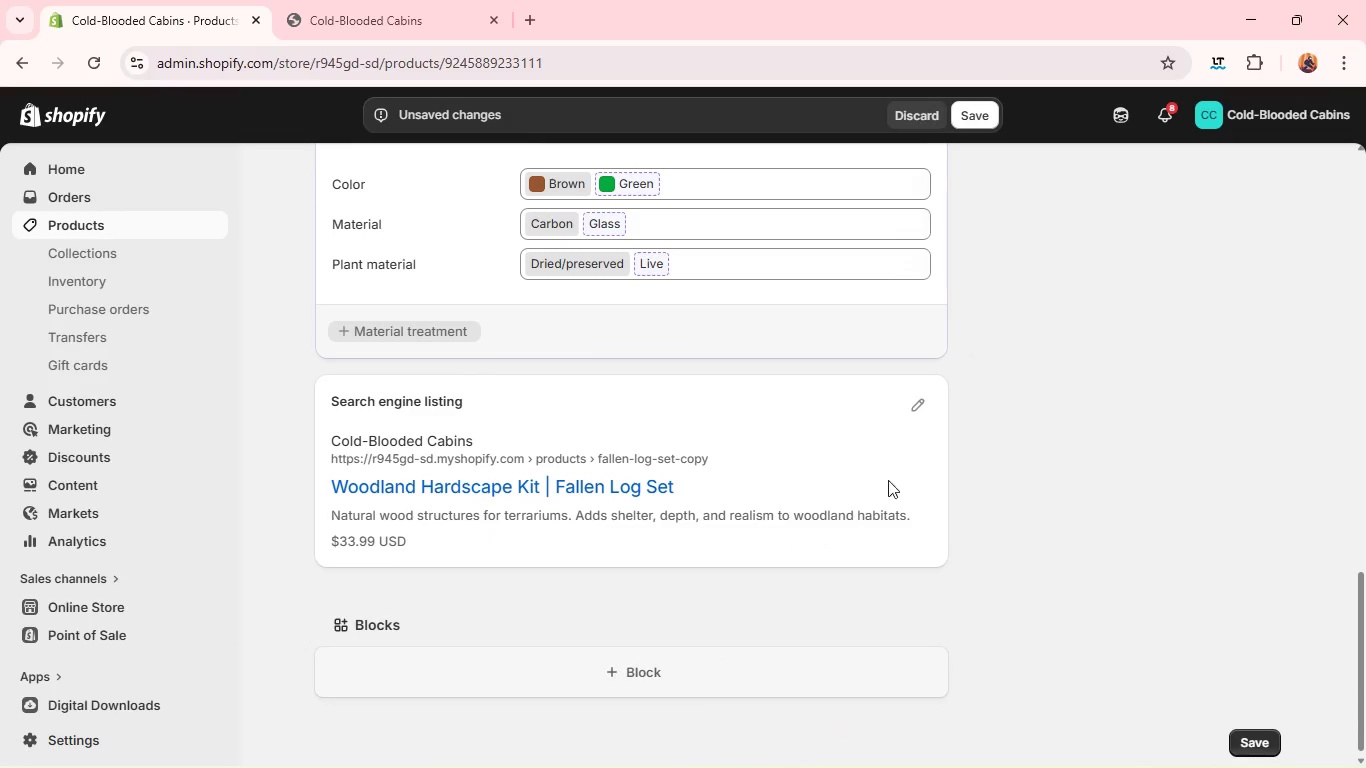 
left_click([910, 410])
 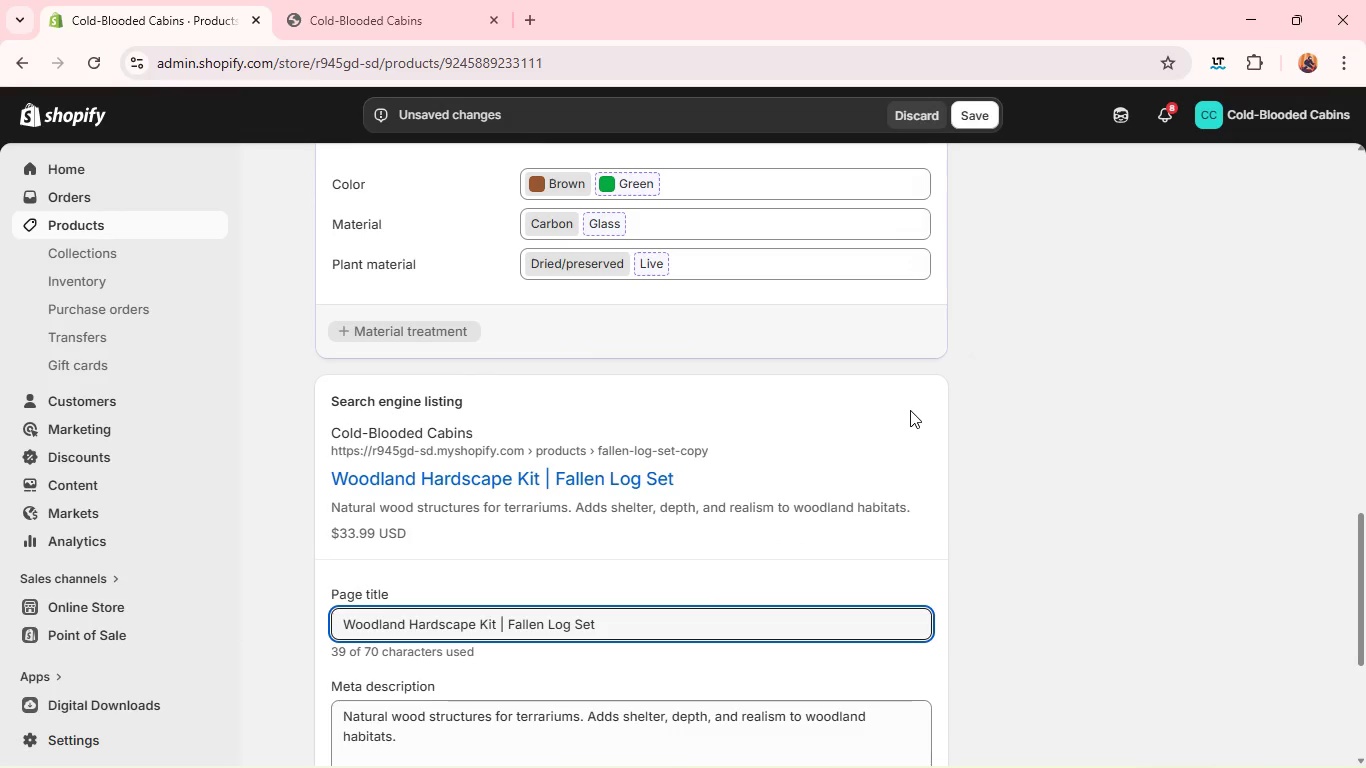 
wait(11.52)
 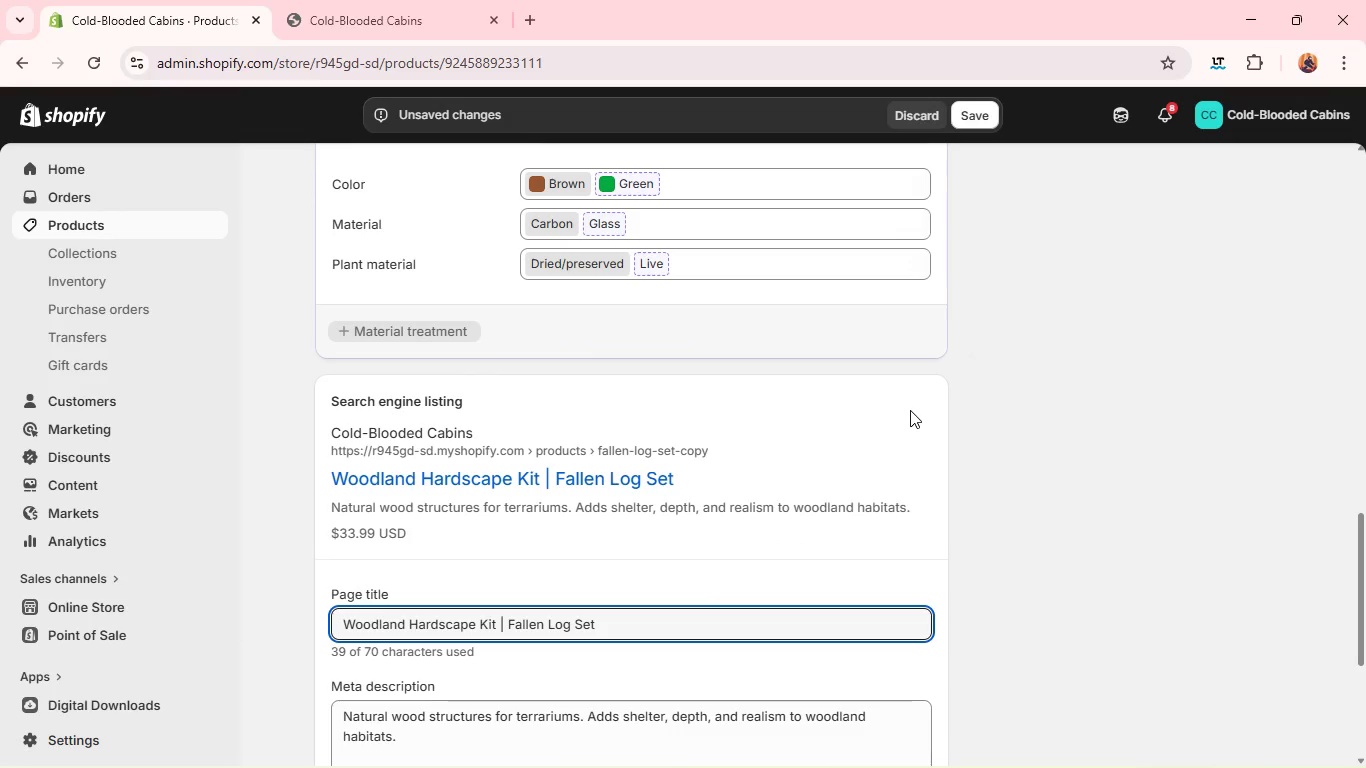 
double_click([708, 607])
 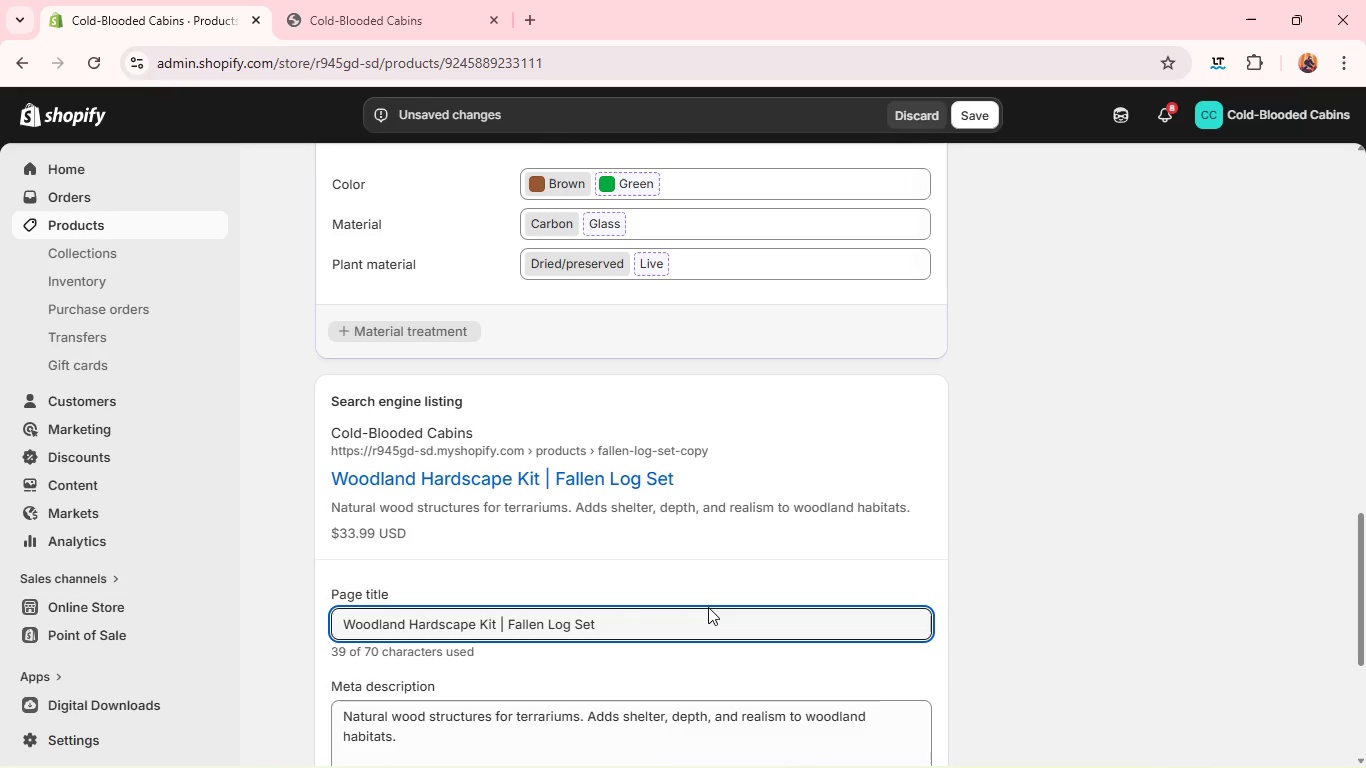 
triple_click([708, 607])
 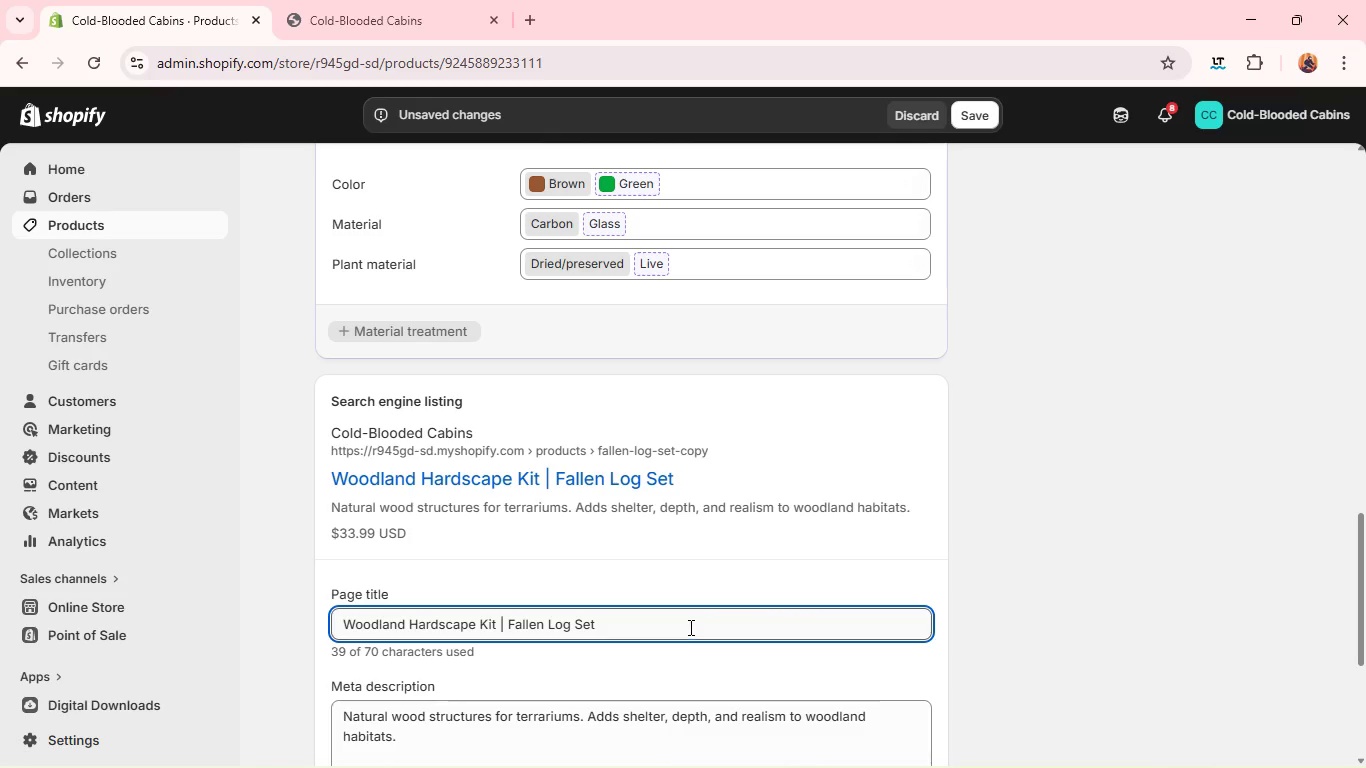 
double_click([689, 627])
 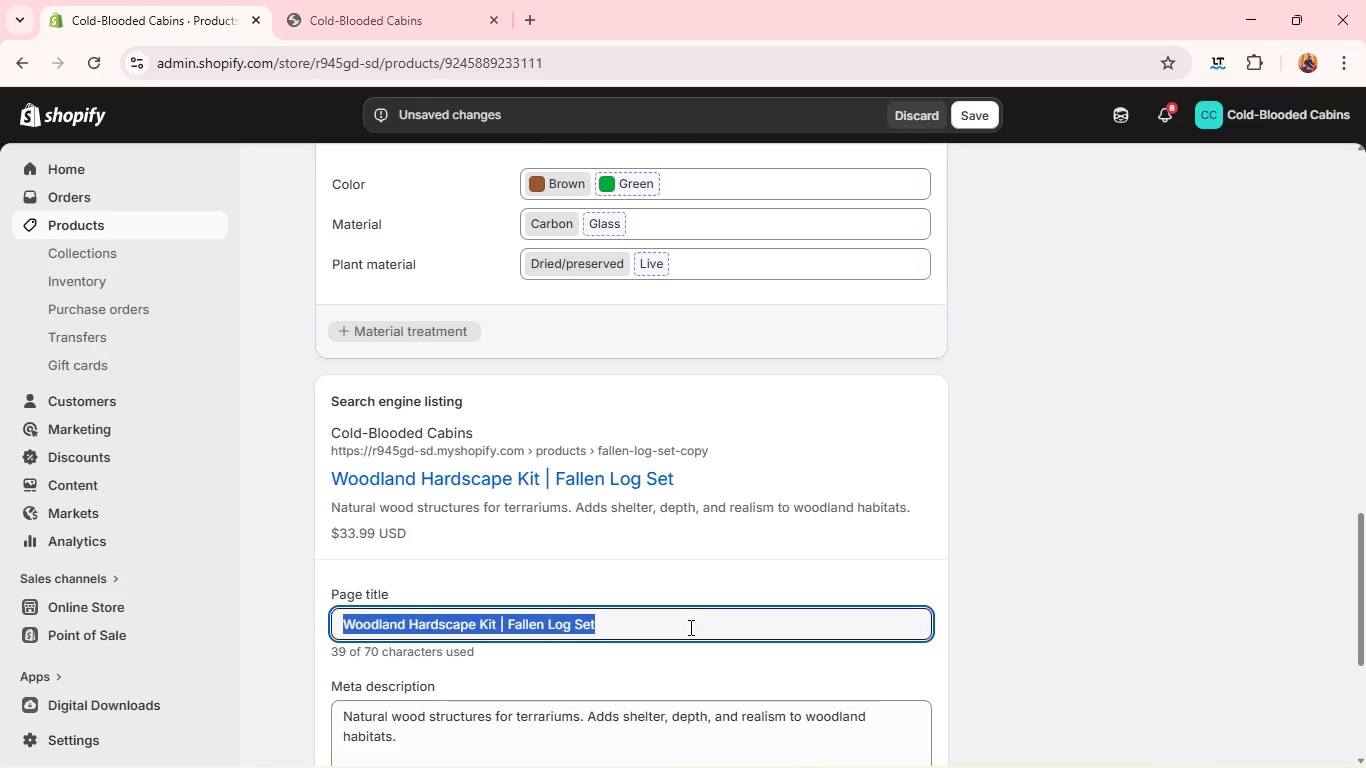 
triple_click([689, 627])
 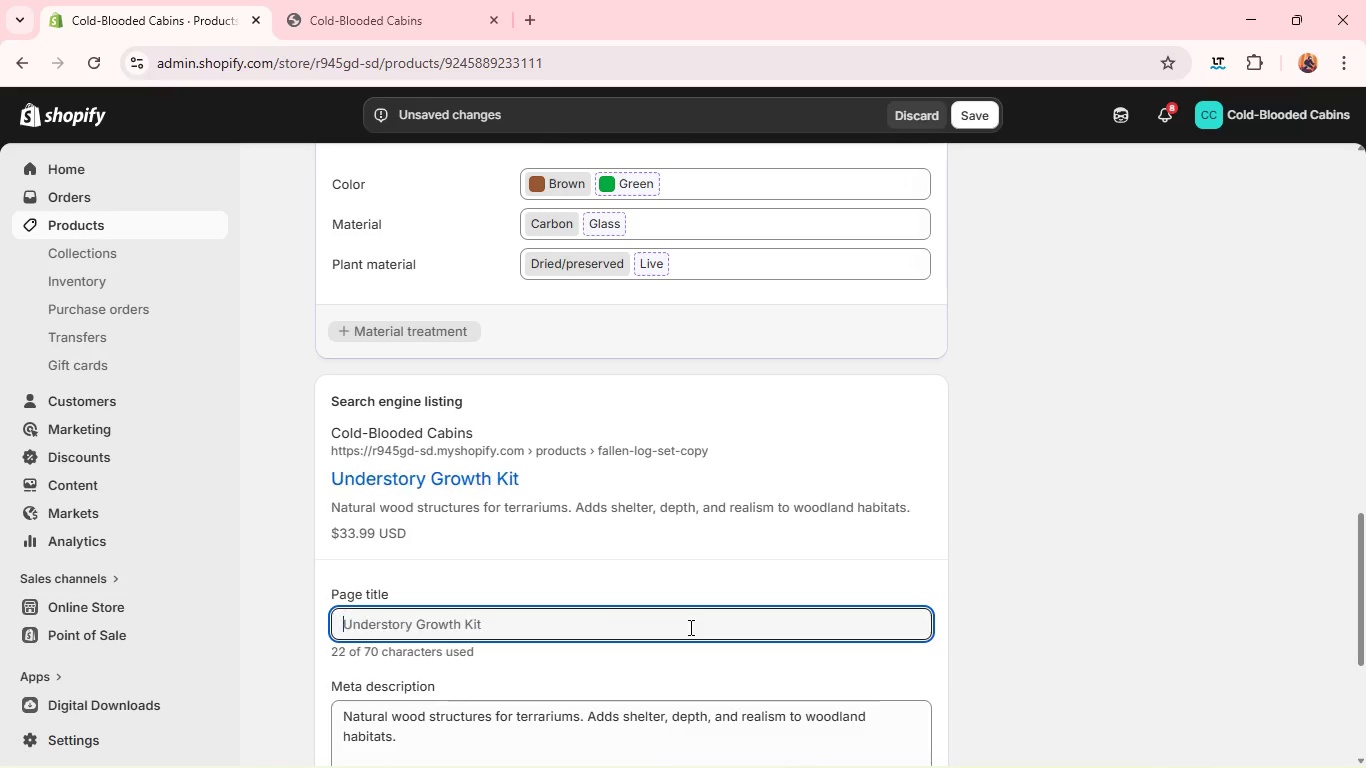 
key(Backspace)
 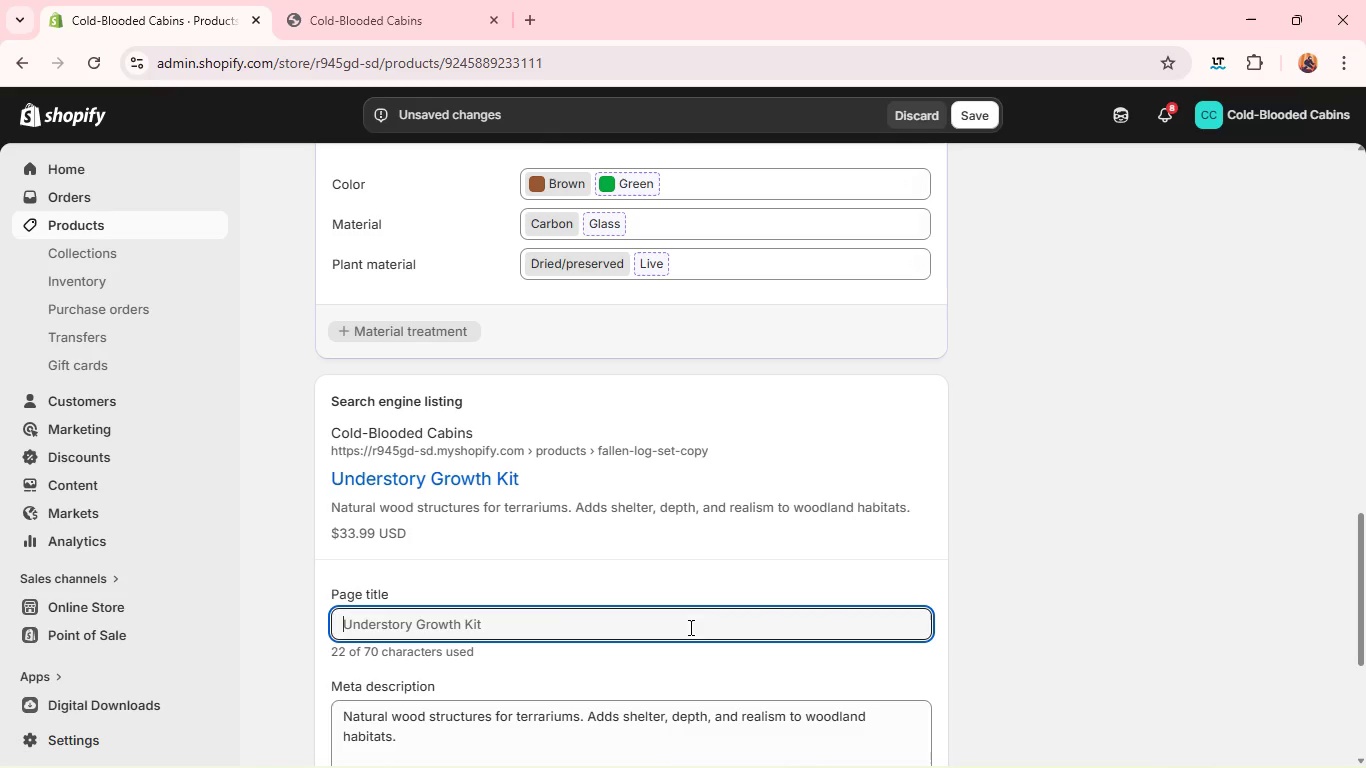 
key(CapsLock)
 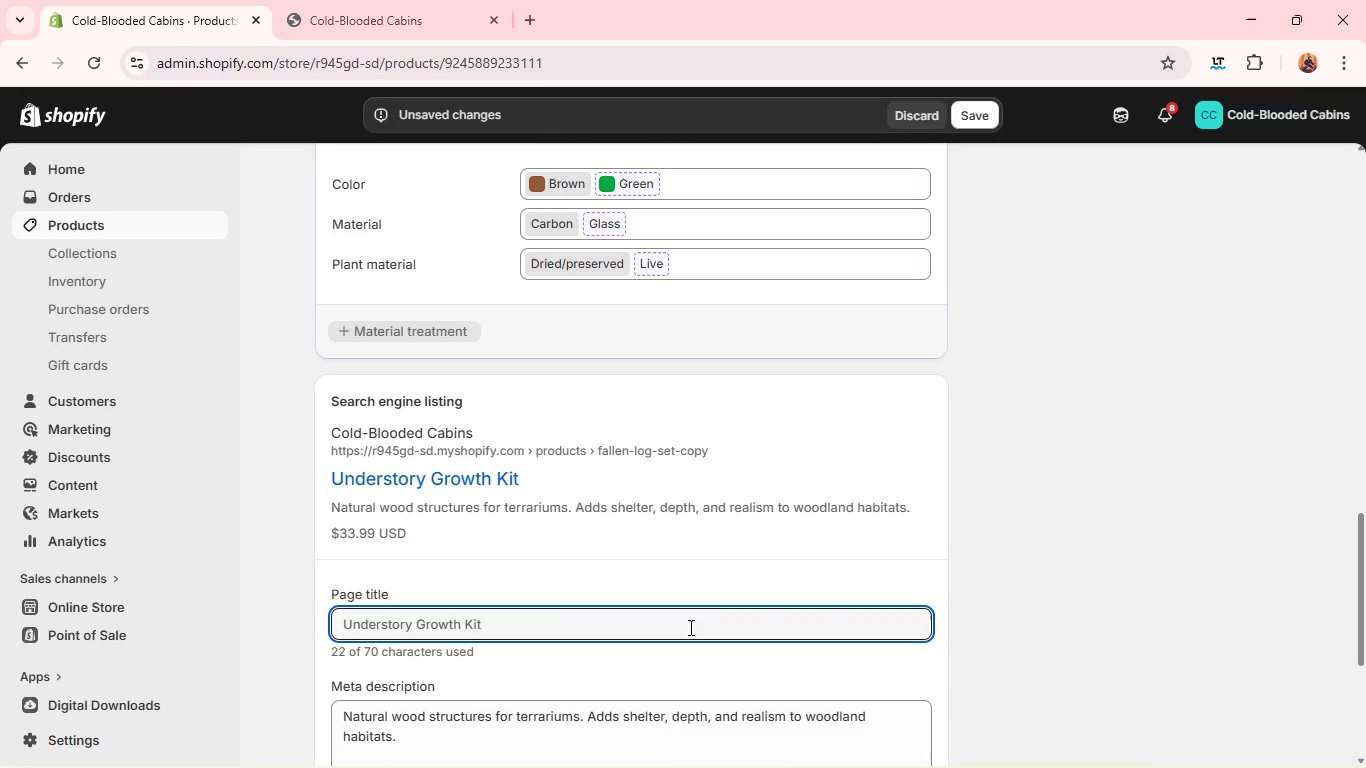 
wait(6.39)
 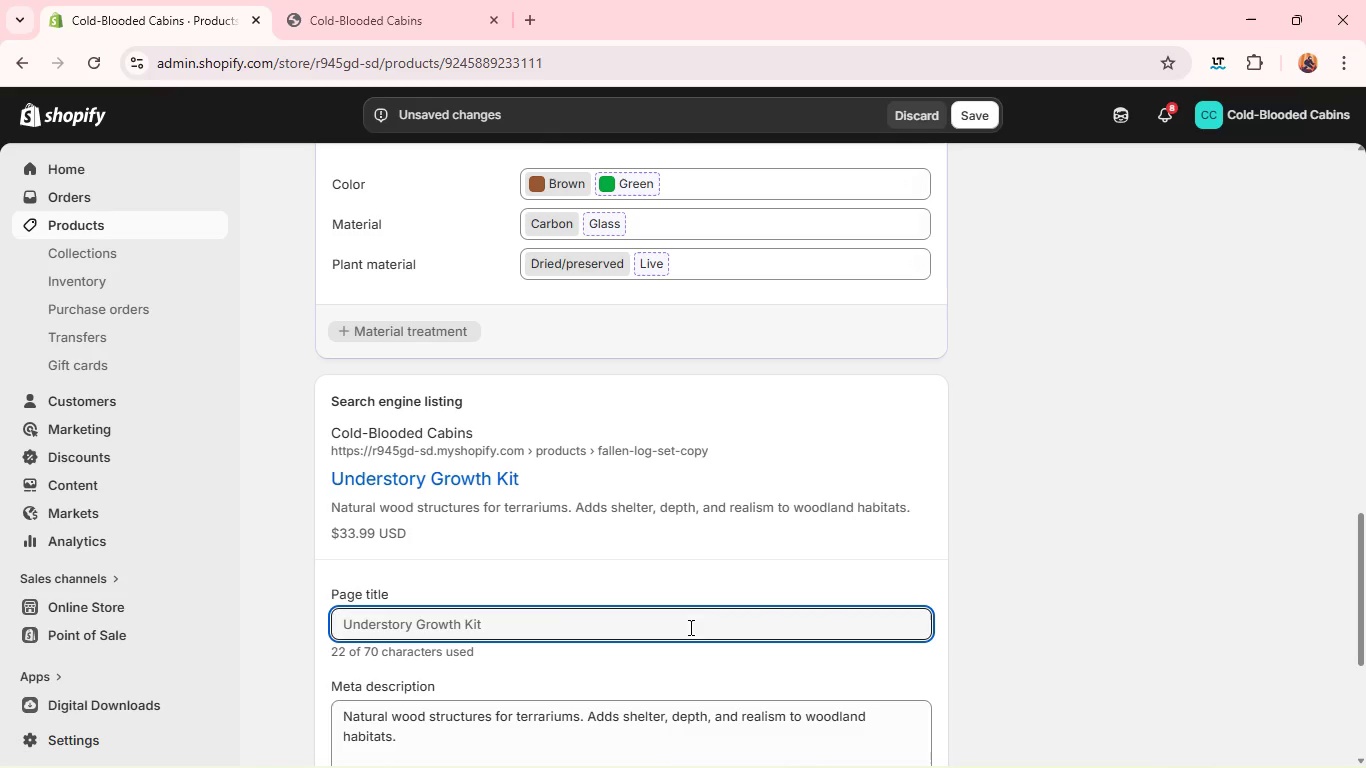 
key(Control+Z)
 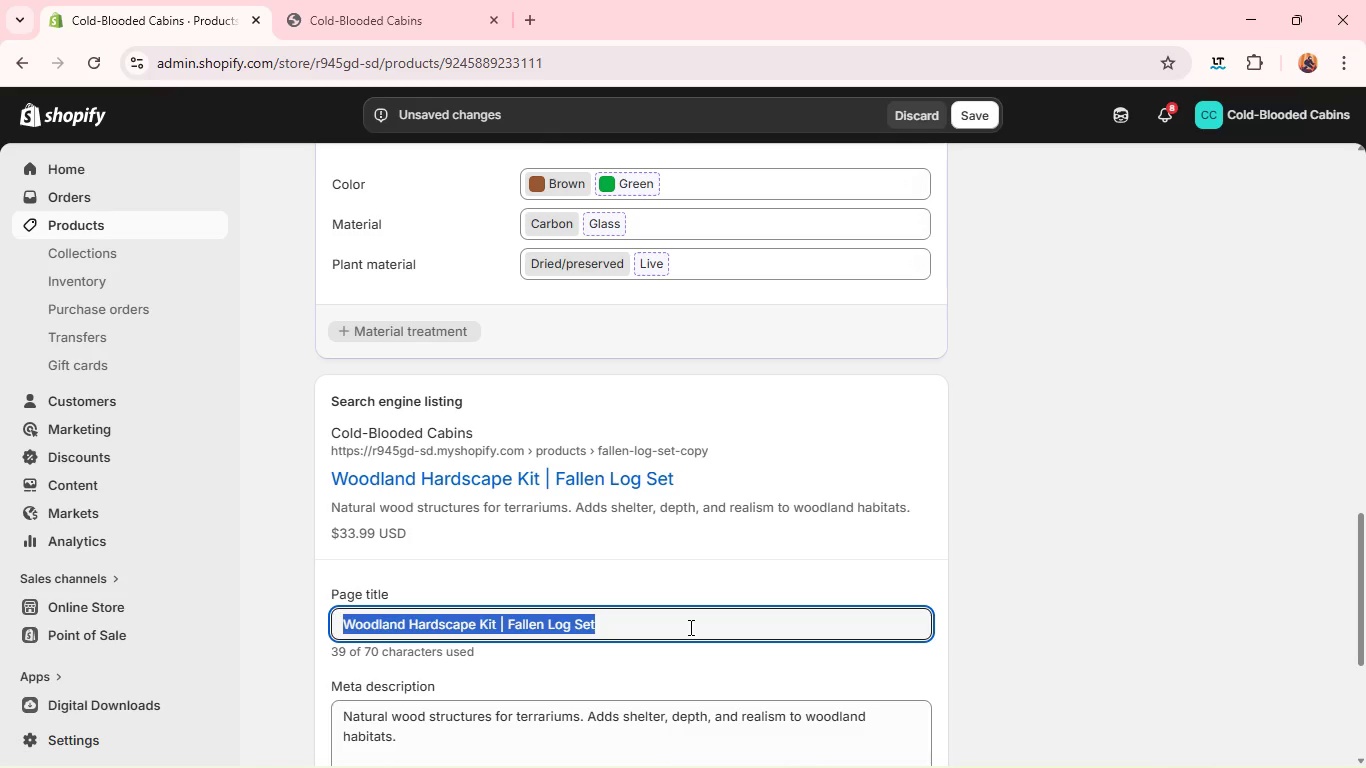 
hold_key(key=ShiftLeft, duration=0.33)
 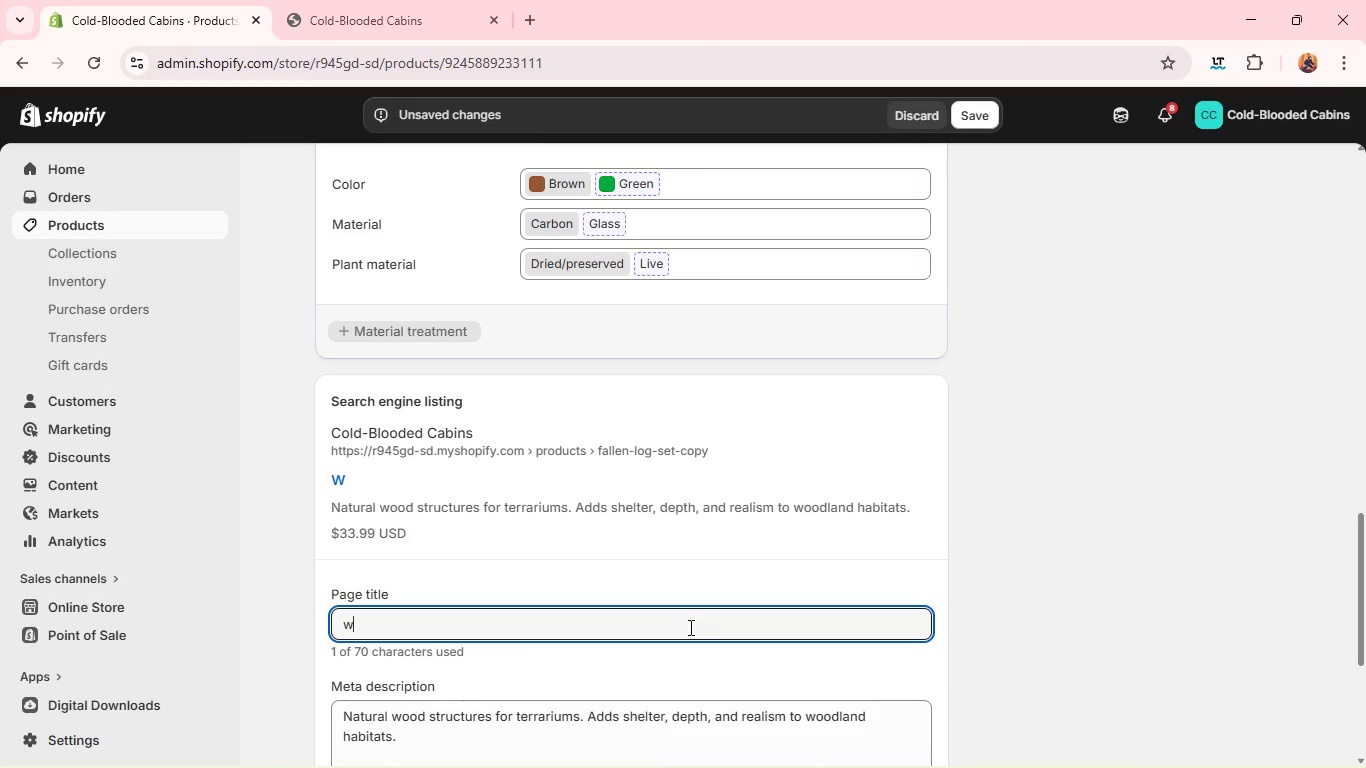 
type(wood)
key(Backspace)
key(Backspace)
key(Backspace)
key(Backspace)
type(Woodland Terrarium Plants | Unders)
 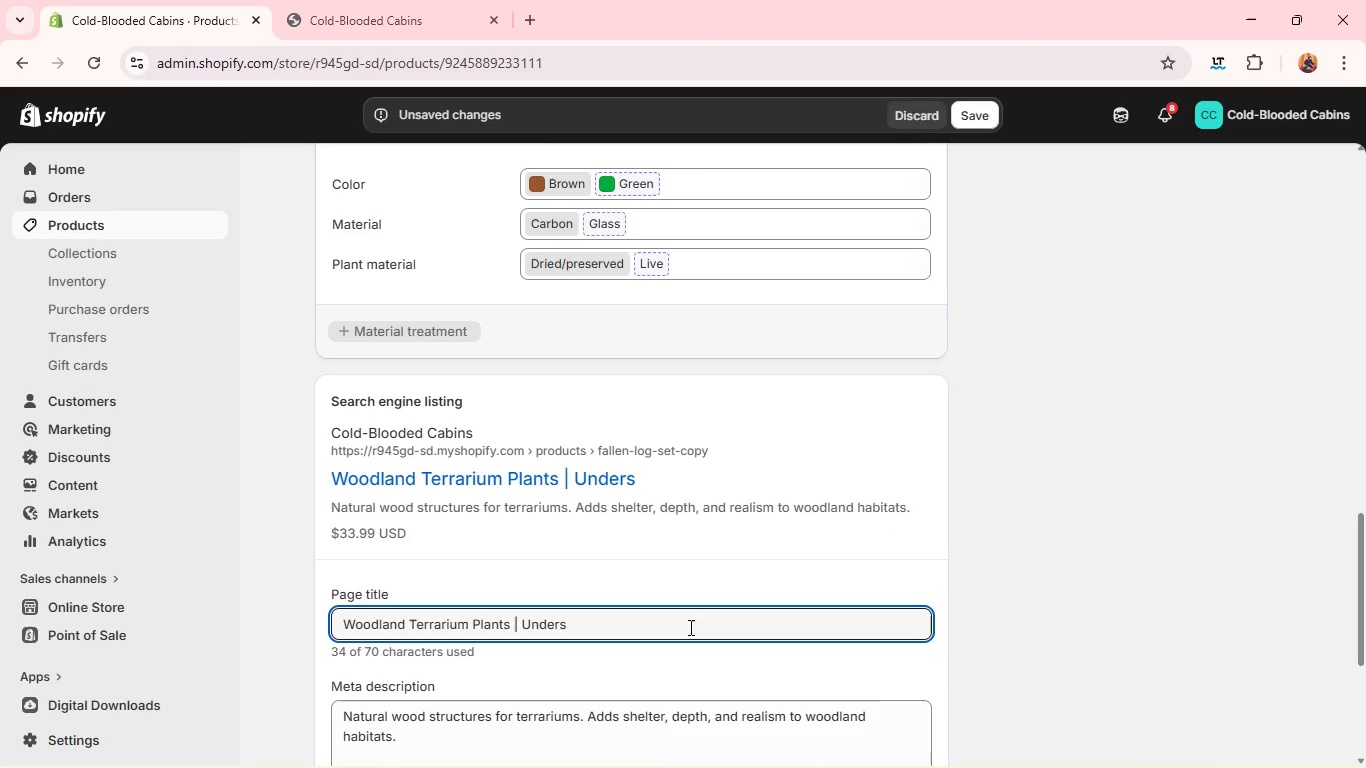 
type(tory Kit)
 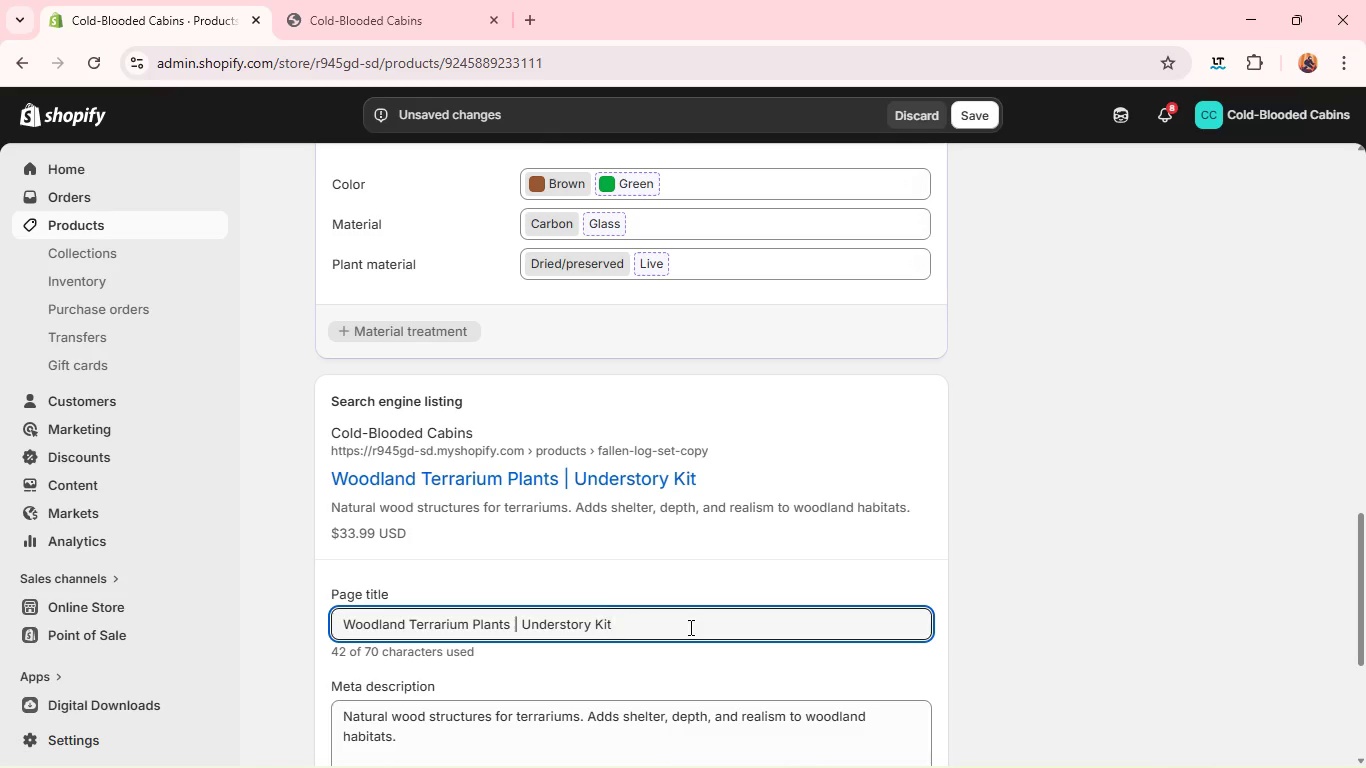 
key(Control+A)
 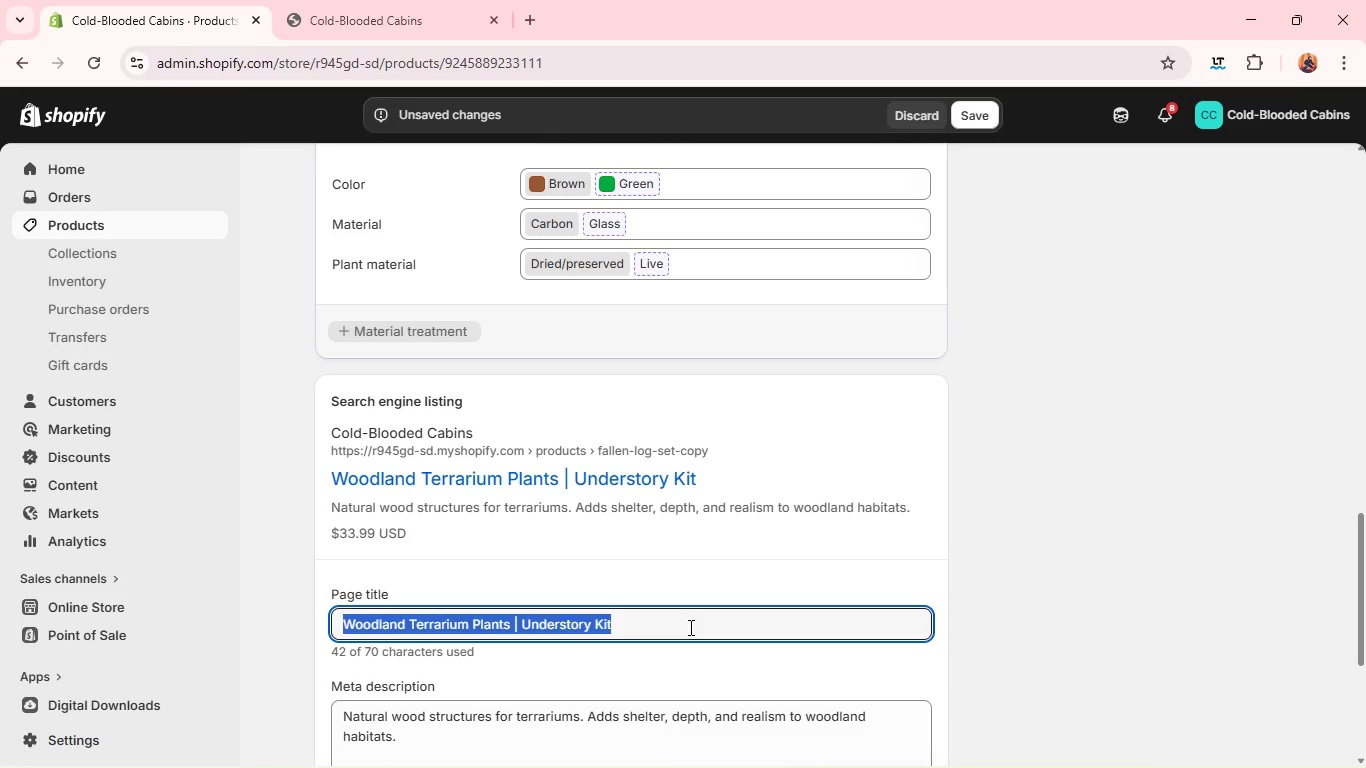 
key(Control+C)
 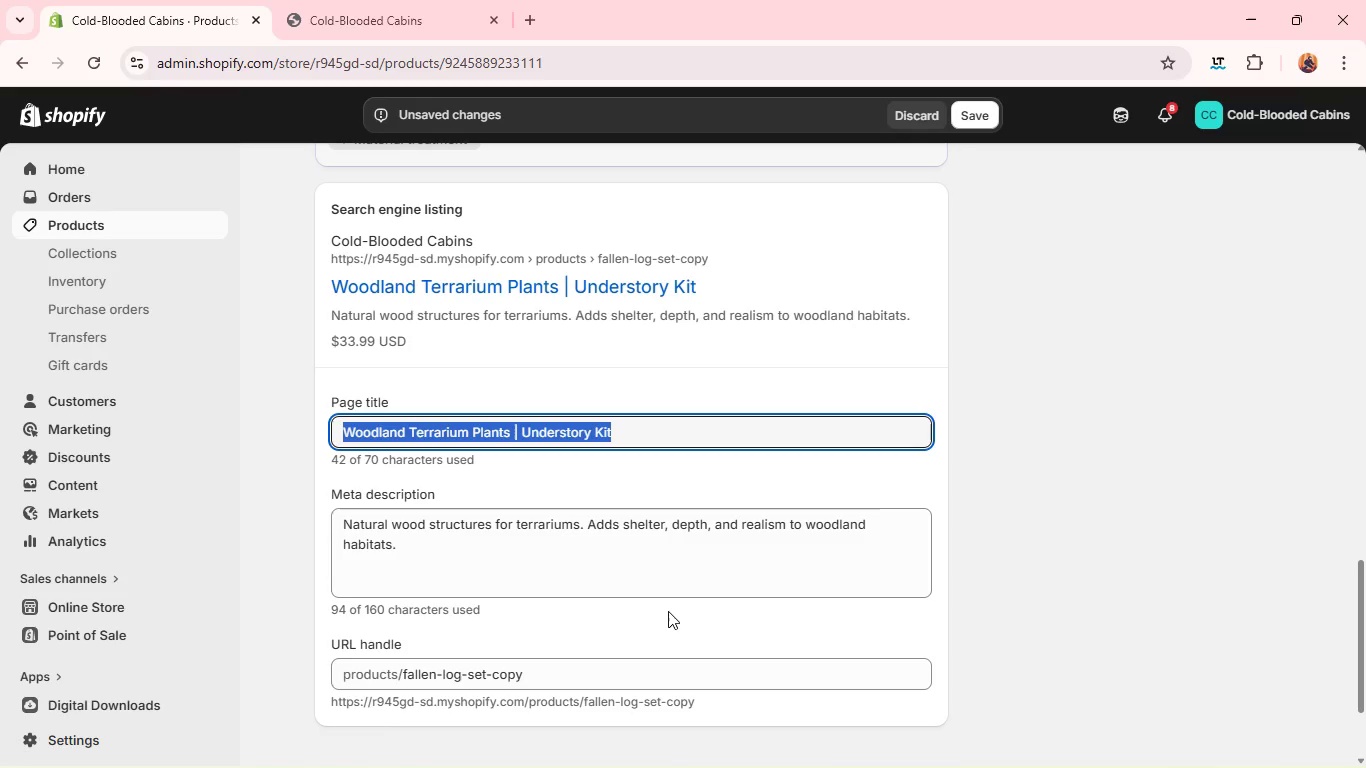 
left_click([672, 564])
 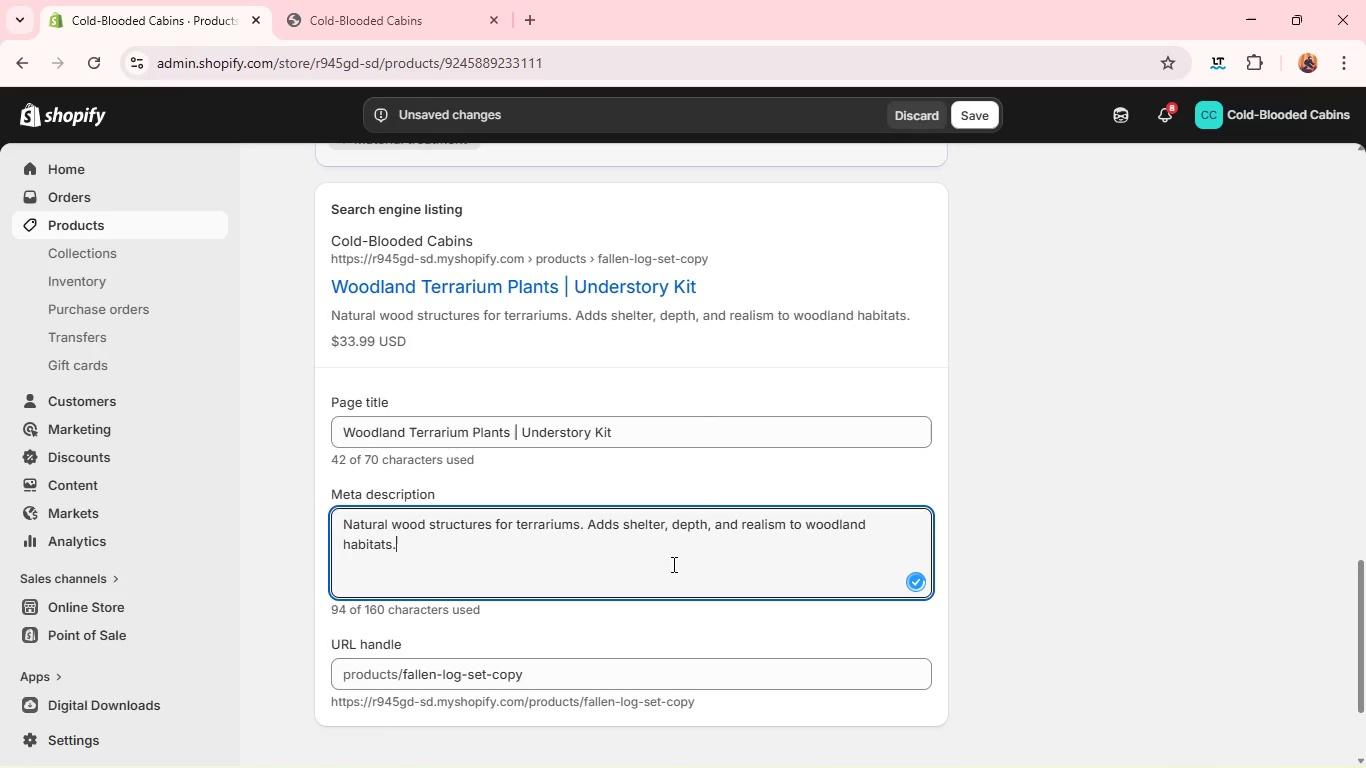 
key(Control+A)
 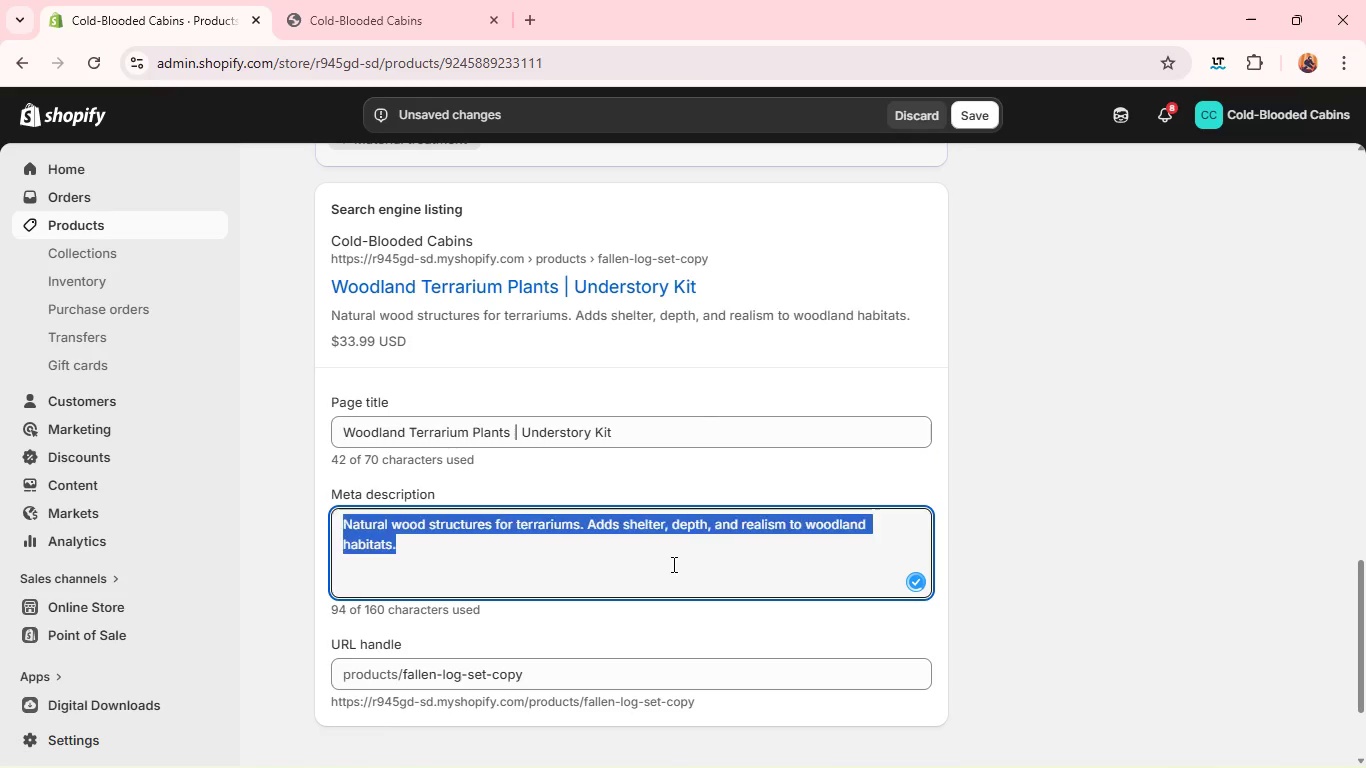 
key(Control+V)
 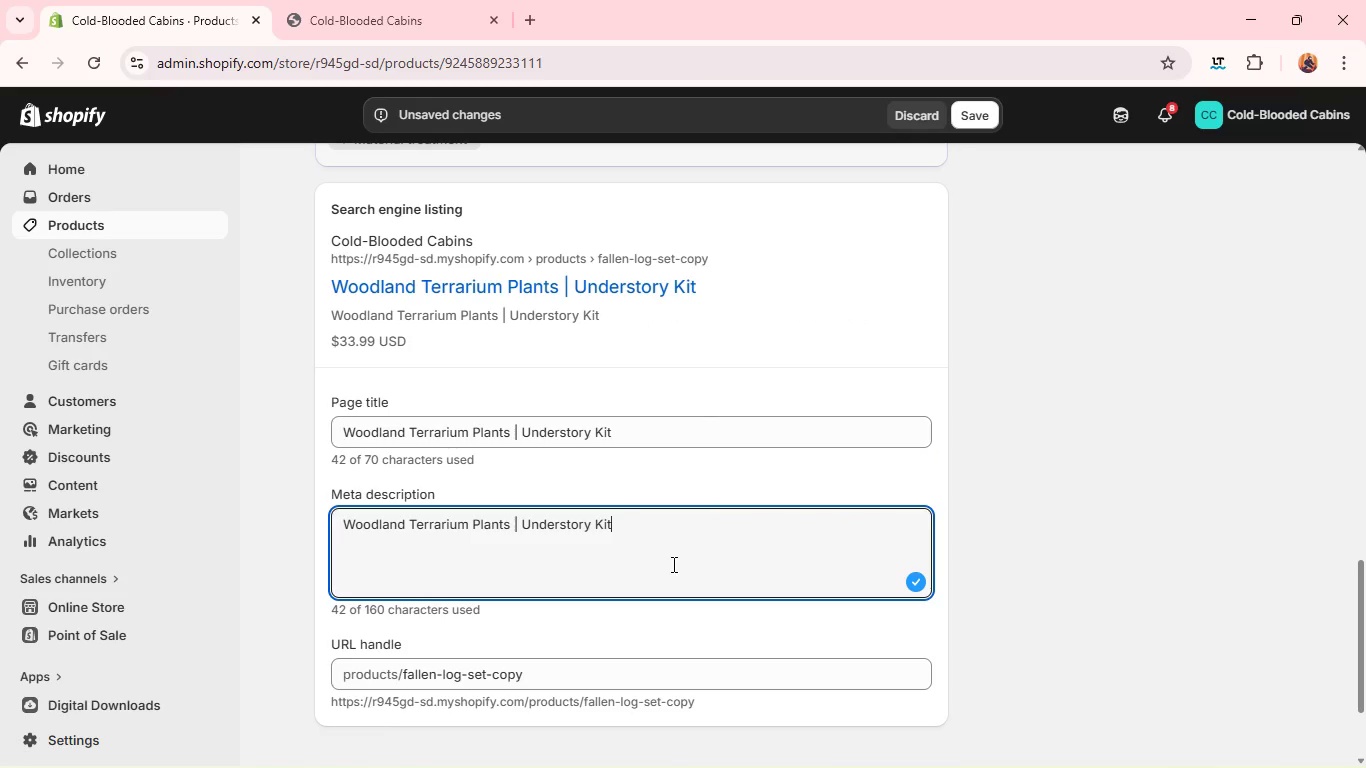 
wait(6.17)
 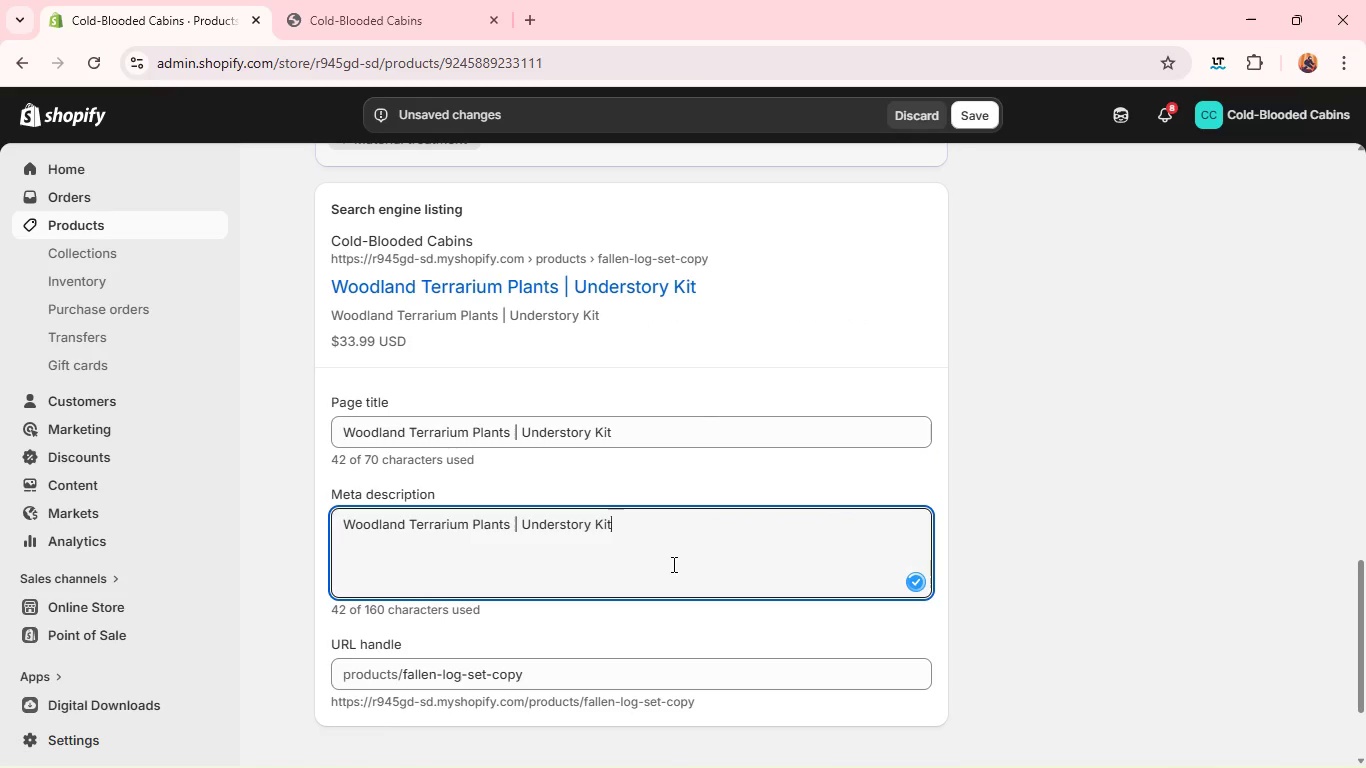 
key(Control+A)
 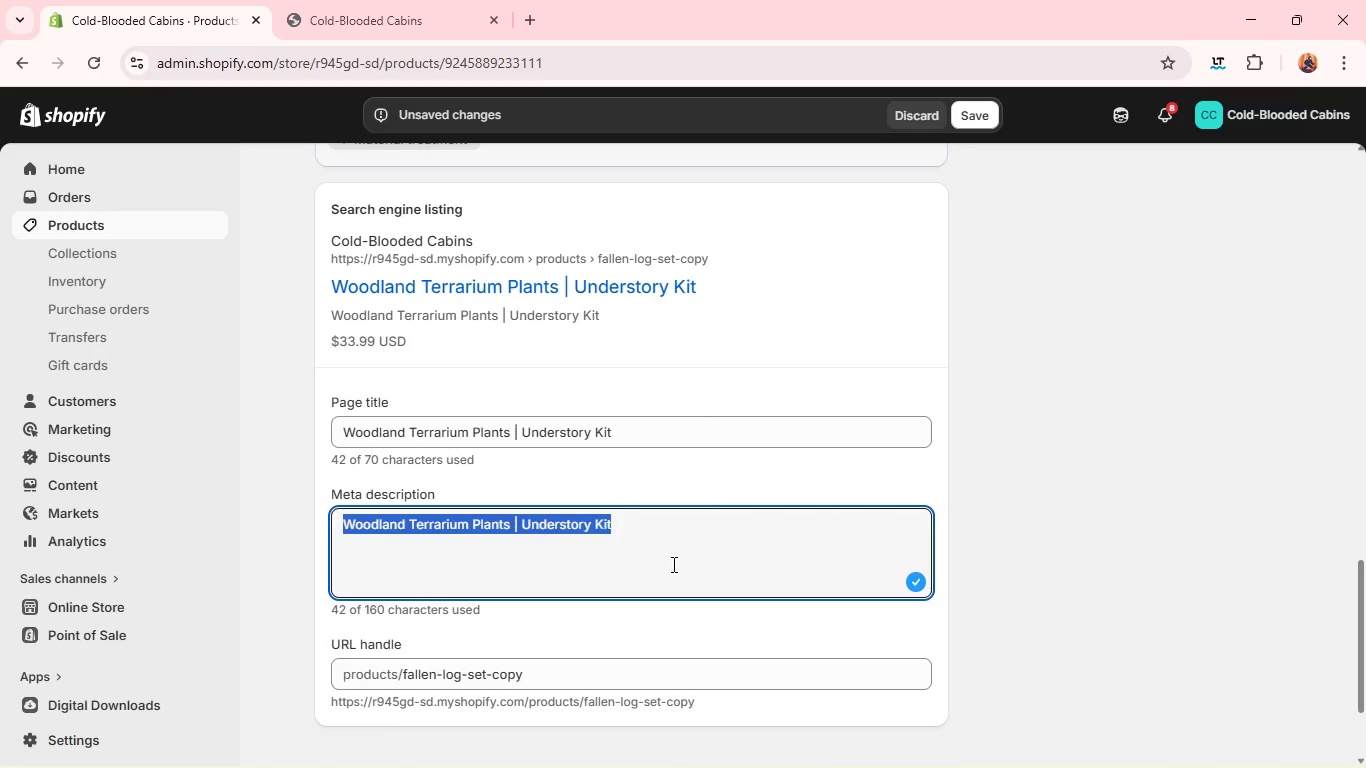 
left_click([672, 564])
 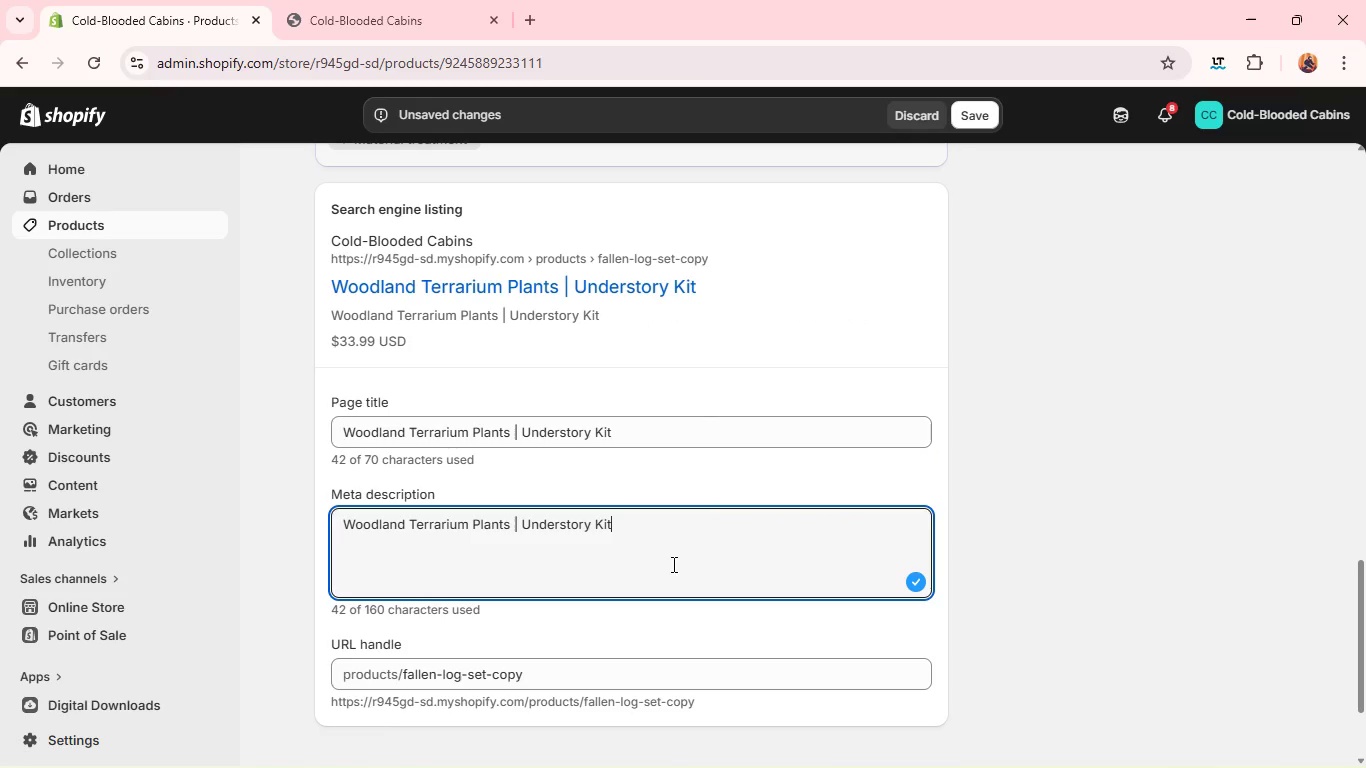 
type(Hardy plants fa)
 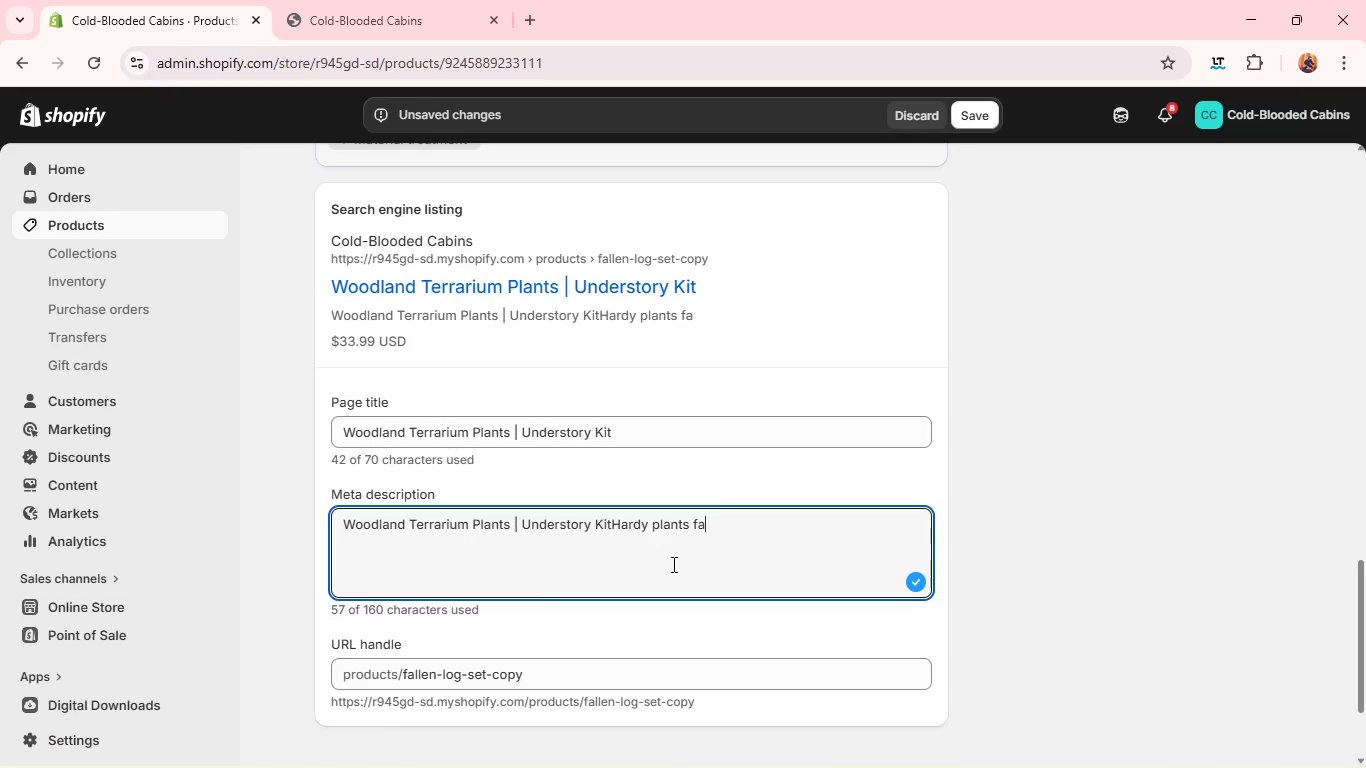 
key(Control+A)
 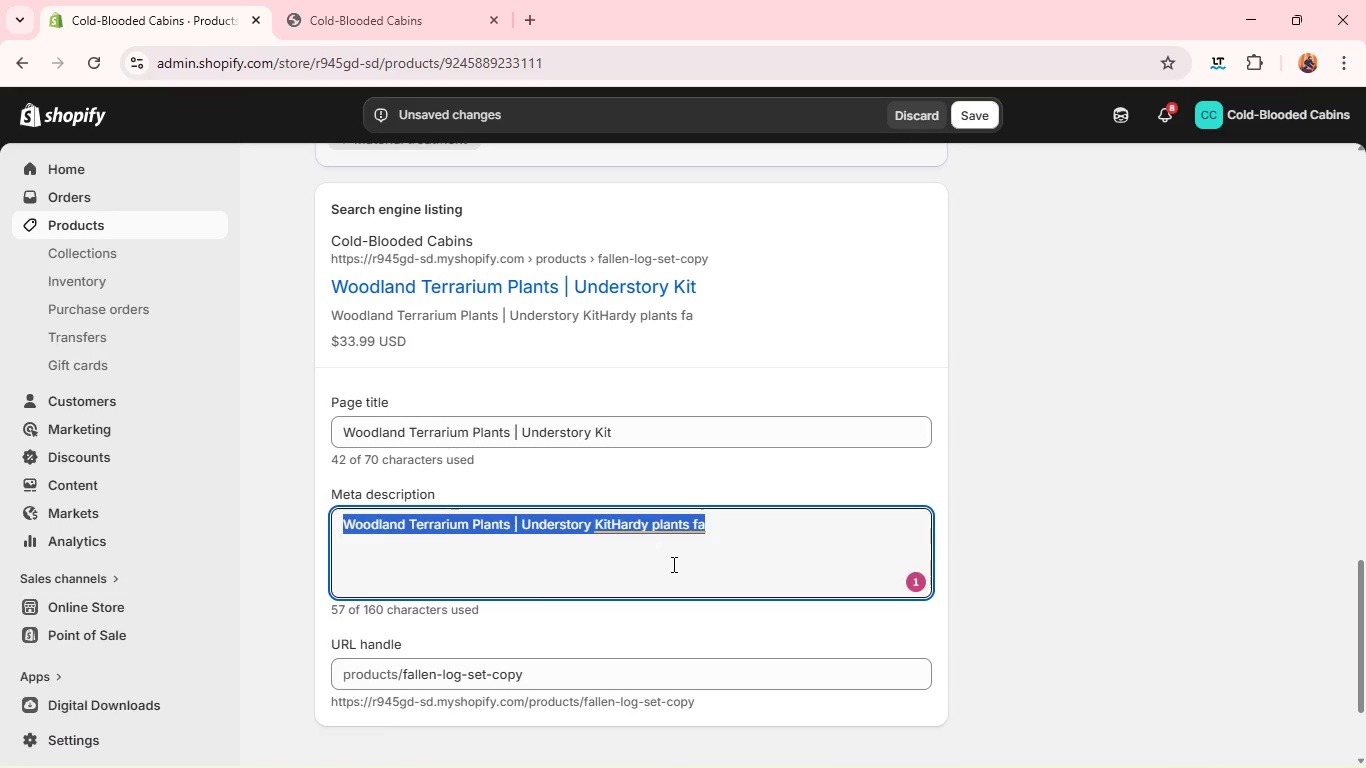 
type(Hardy plants for temperate terrarium )
key(Backspace)
type(s. Improve habitat balance and natural aesthetics. )
 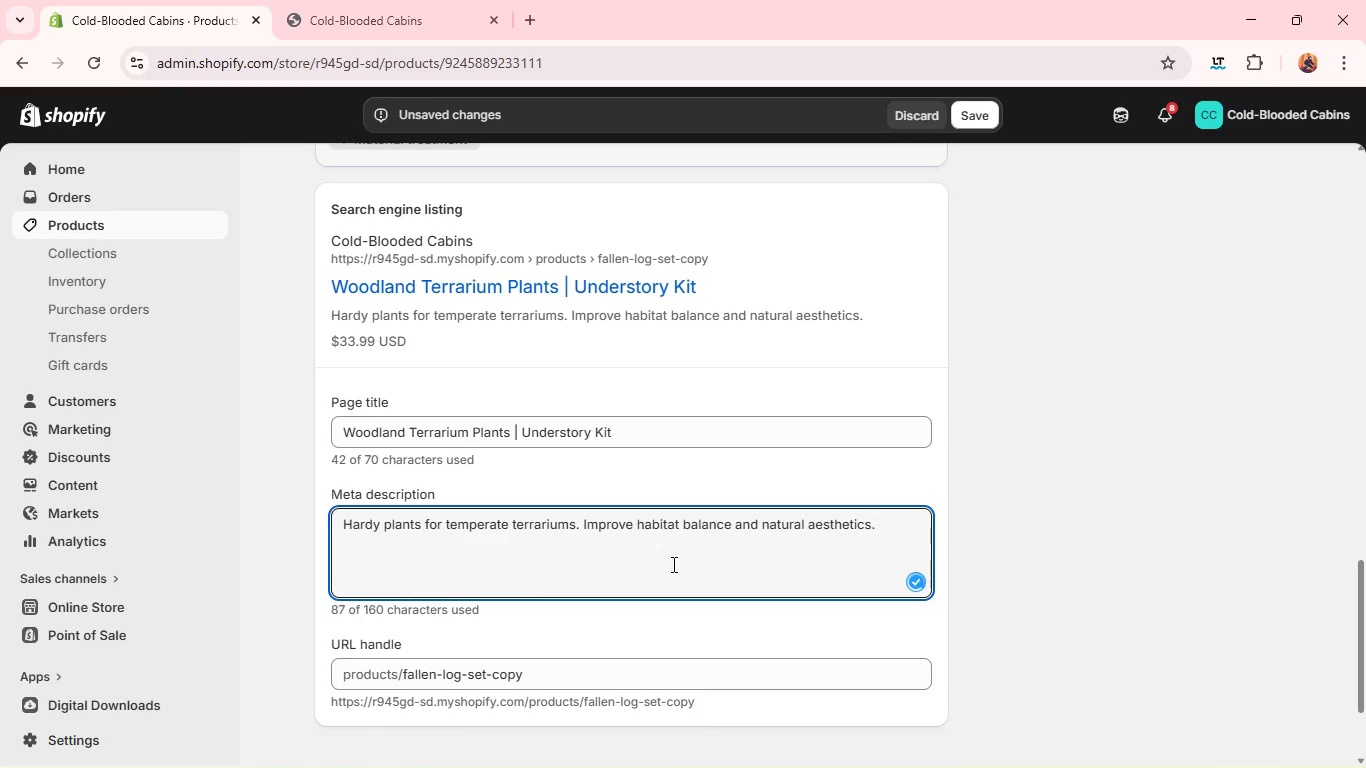 
wait(16.28)
 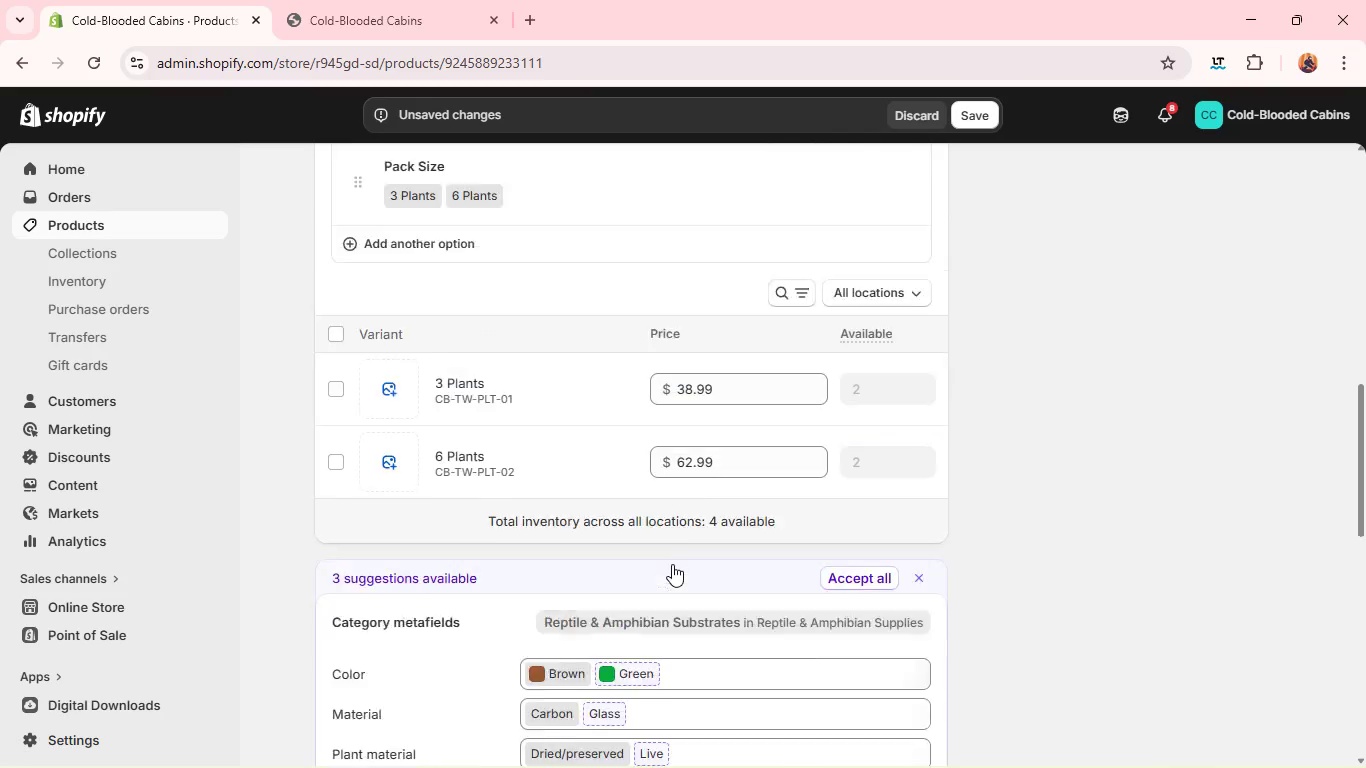 
left_click([1024, 475])
 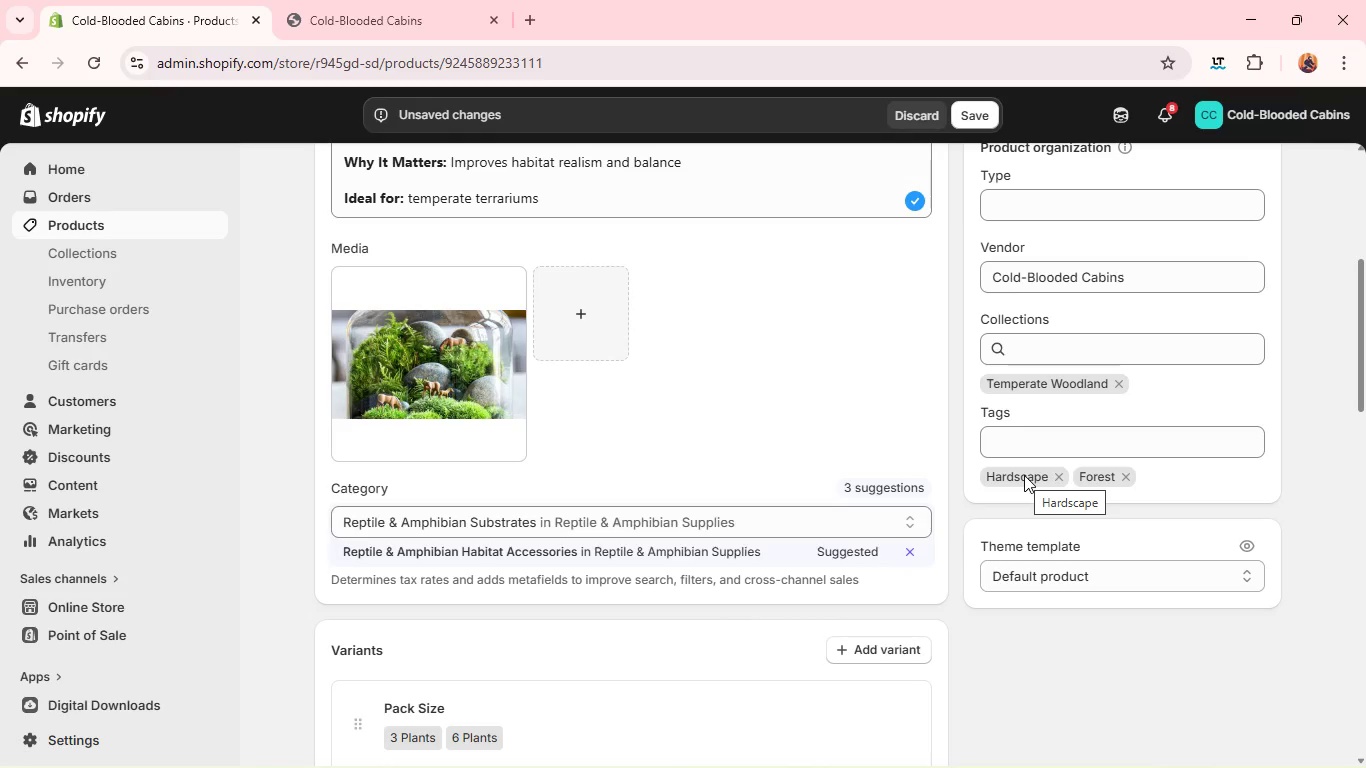 
wait(10.75)
 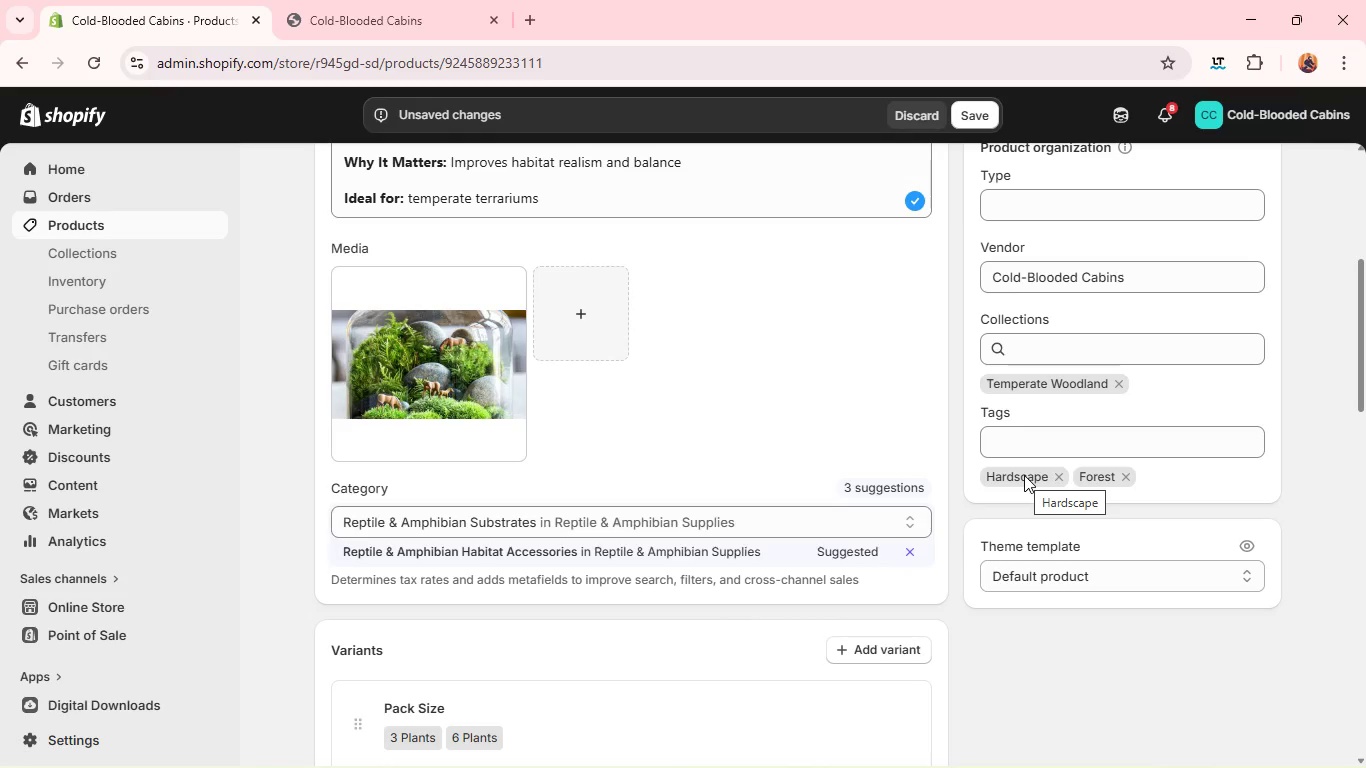 
left_click([1053, 473])
 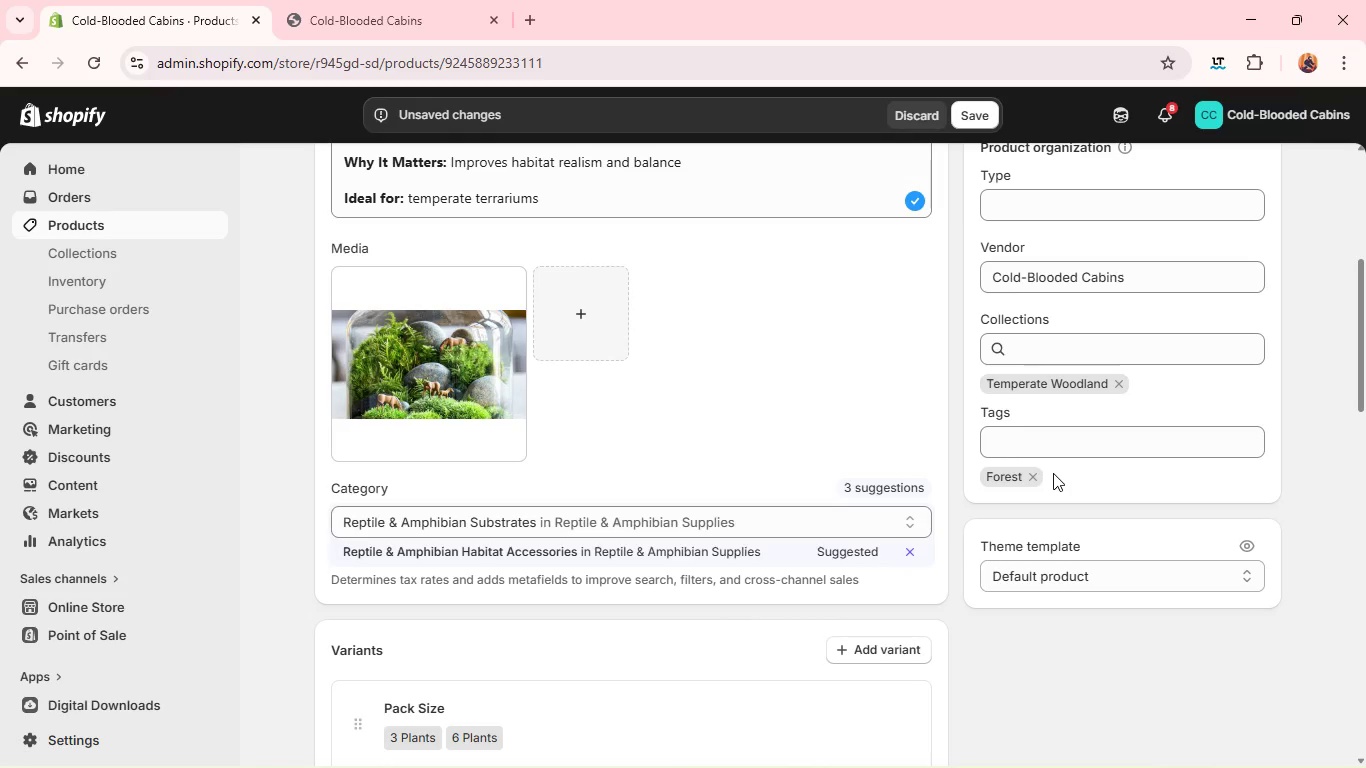 
left_click([1026, 480])
 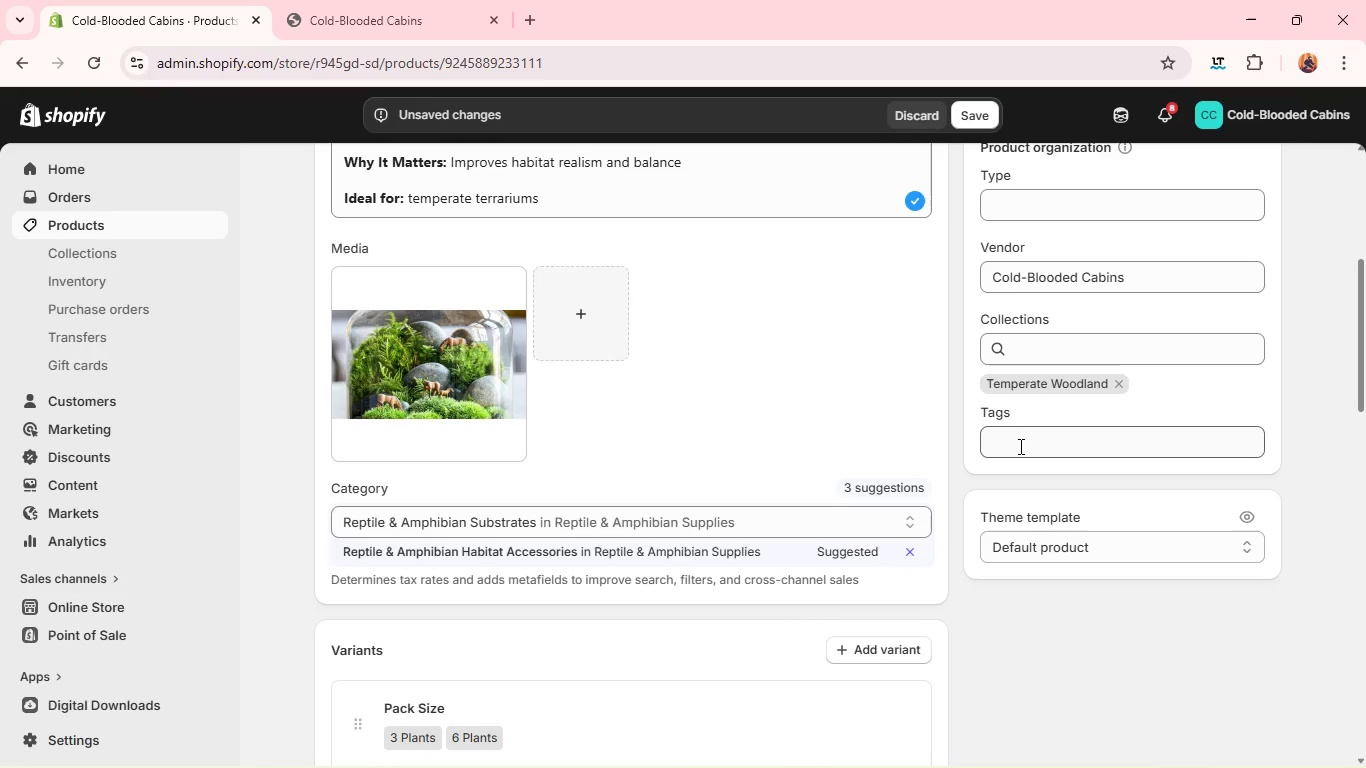 
left_click([1019, 446])
 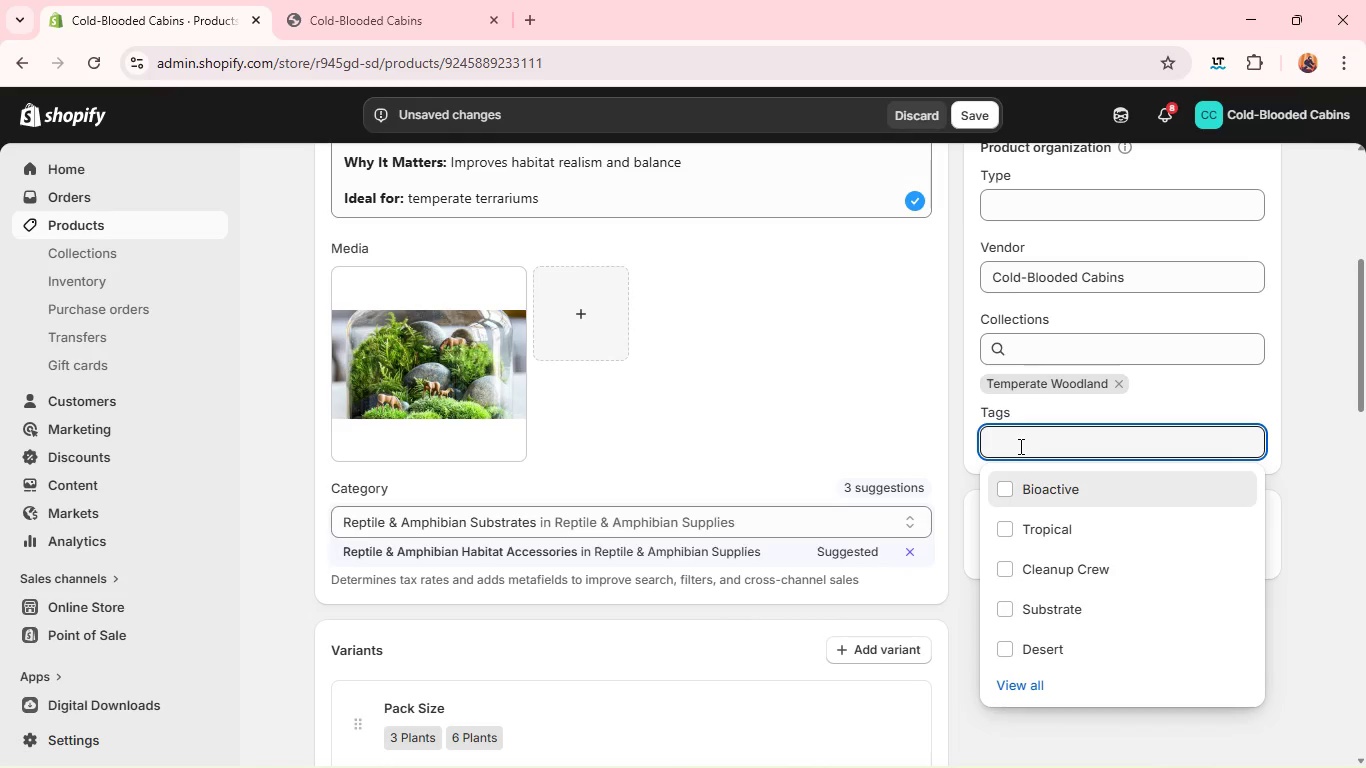 
key(Shift+BracketLeft)
 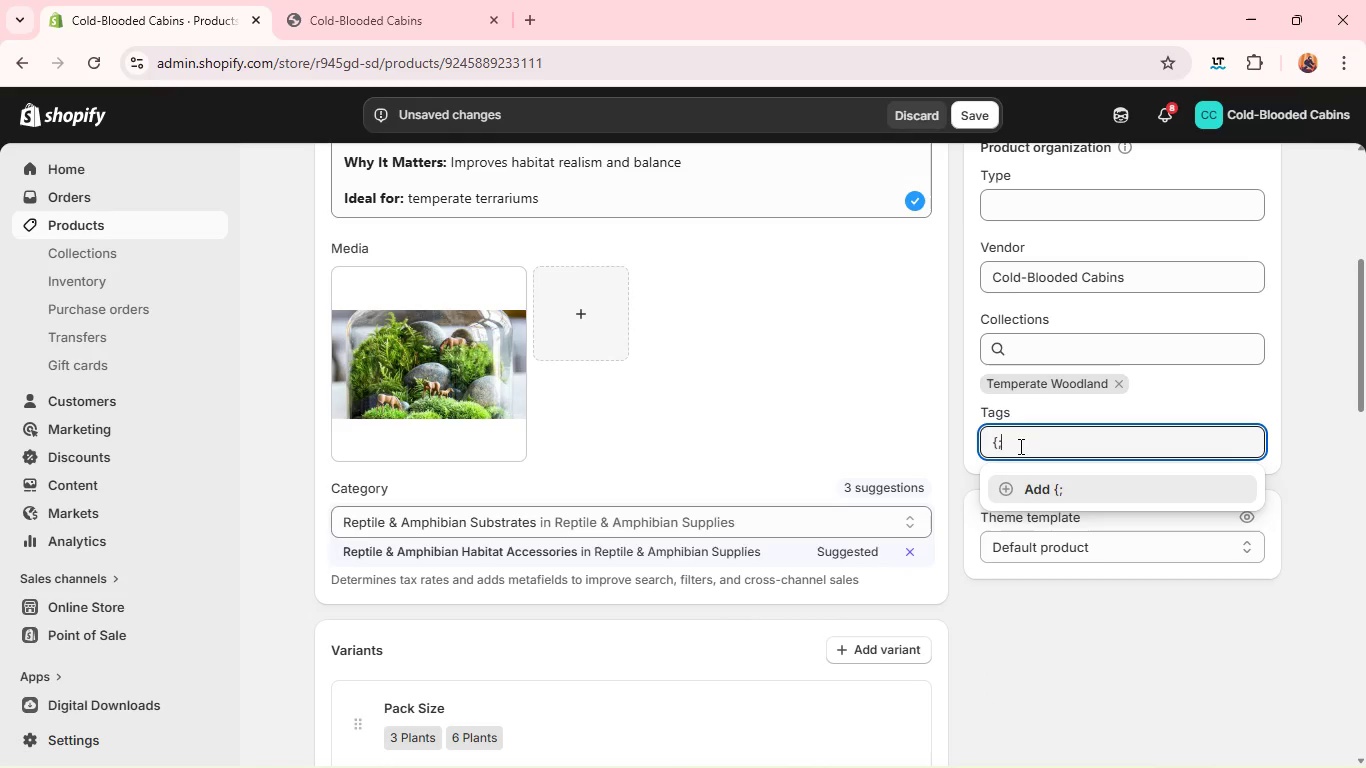 
key(Semicolon)
 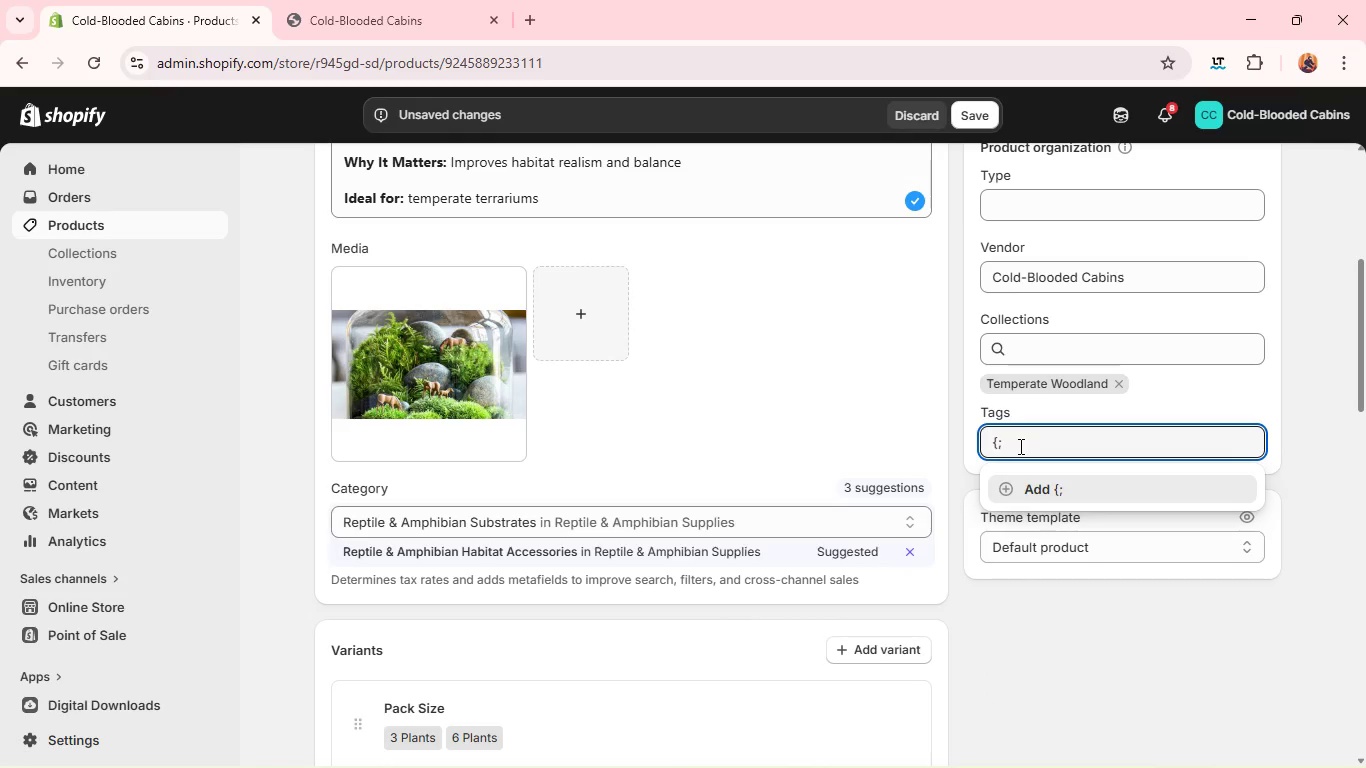 
key(Home)
 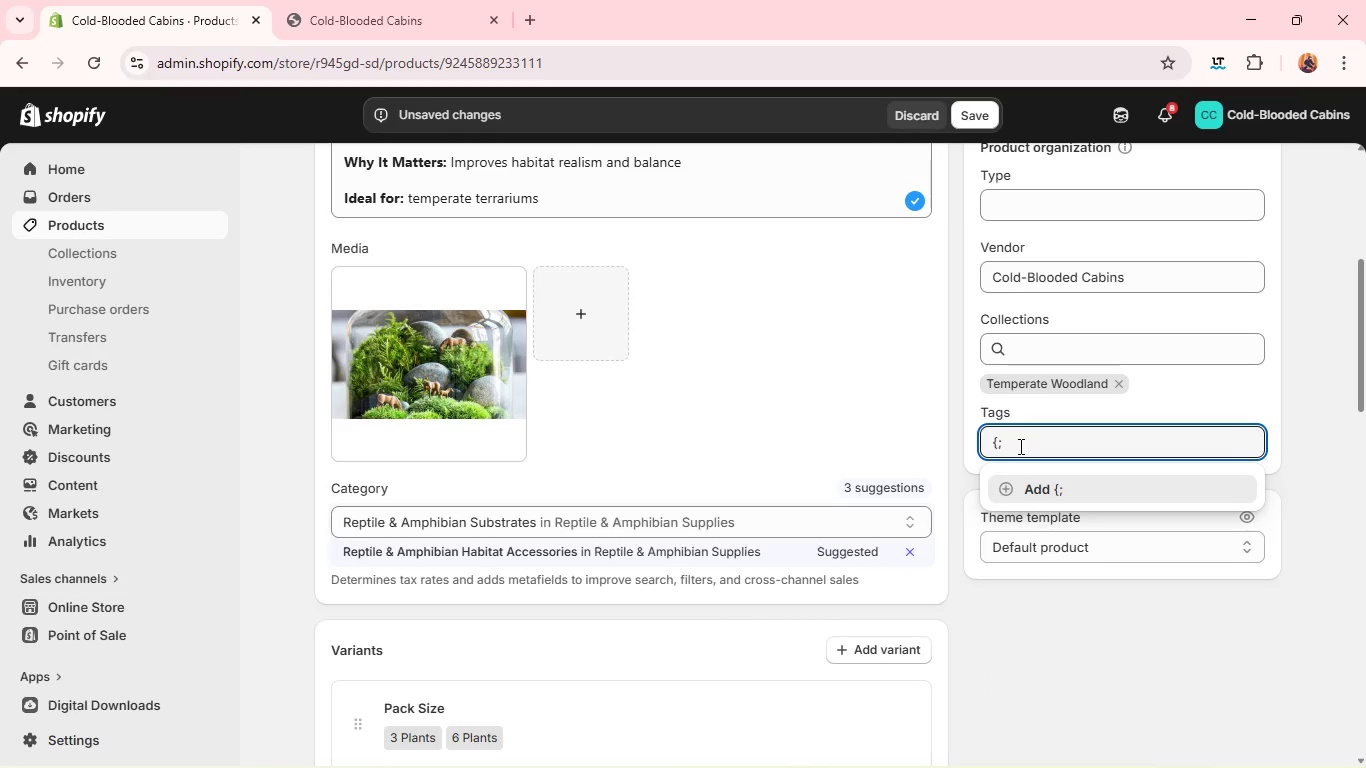 
key(Backspace)
 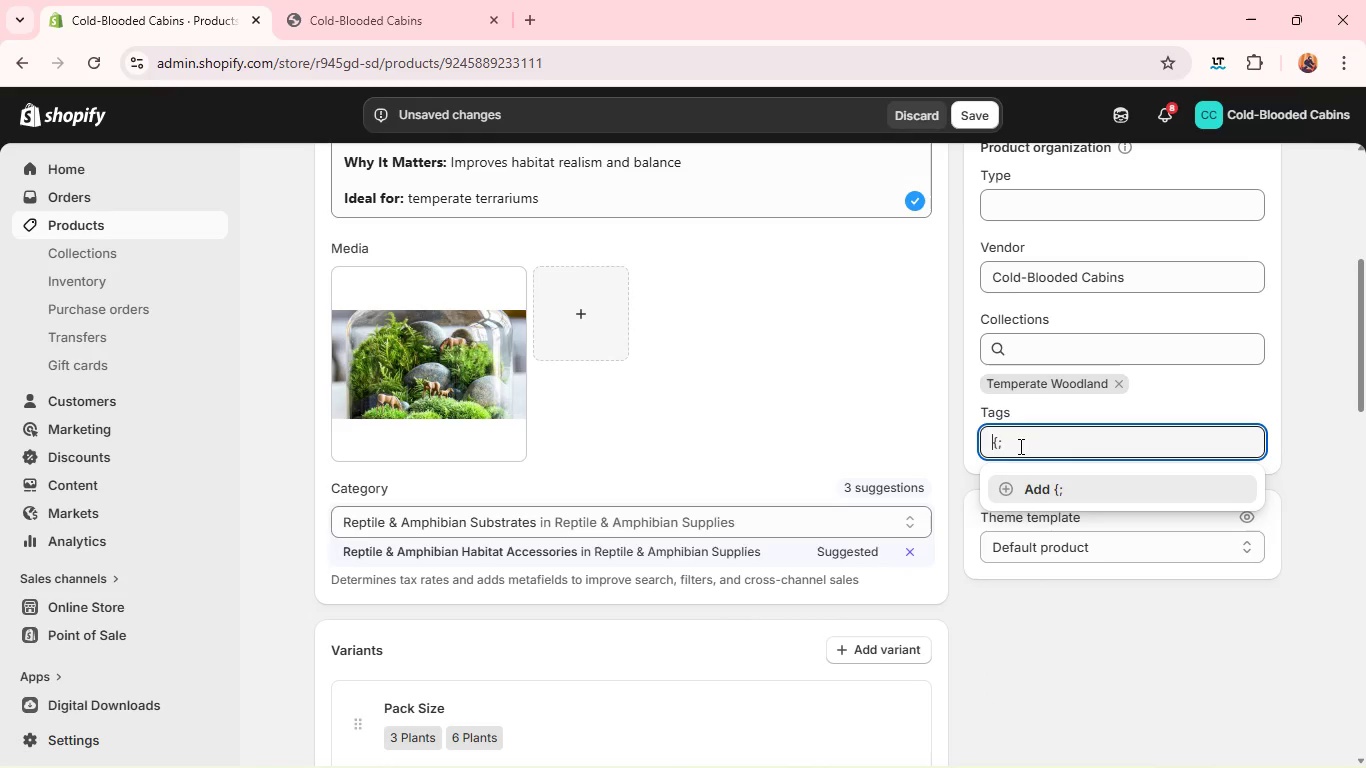 
left_click([1019, 446])
 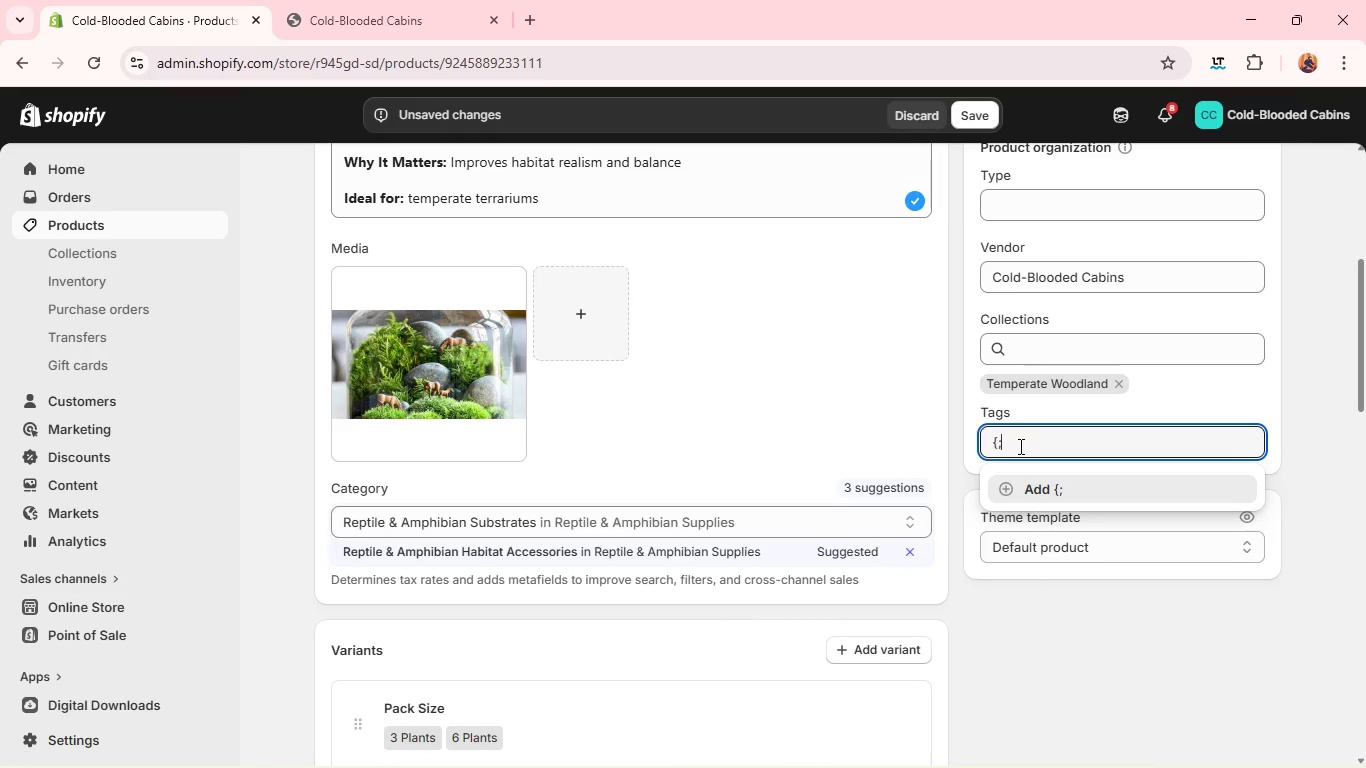 
key(Backspace)
key(Backspace)
type(Plants )
 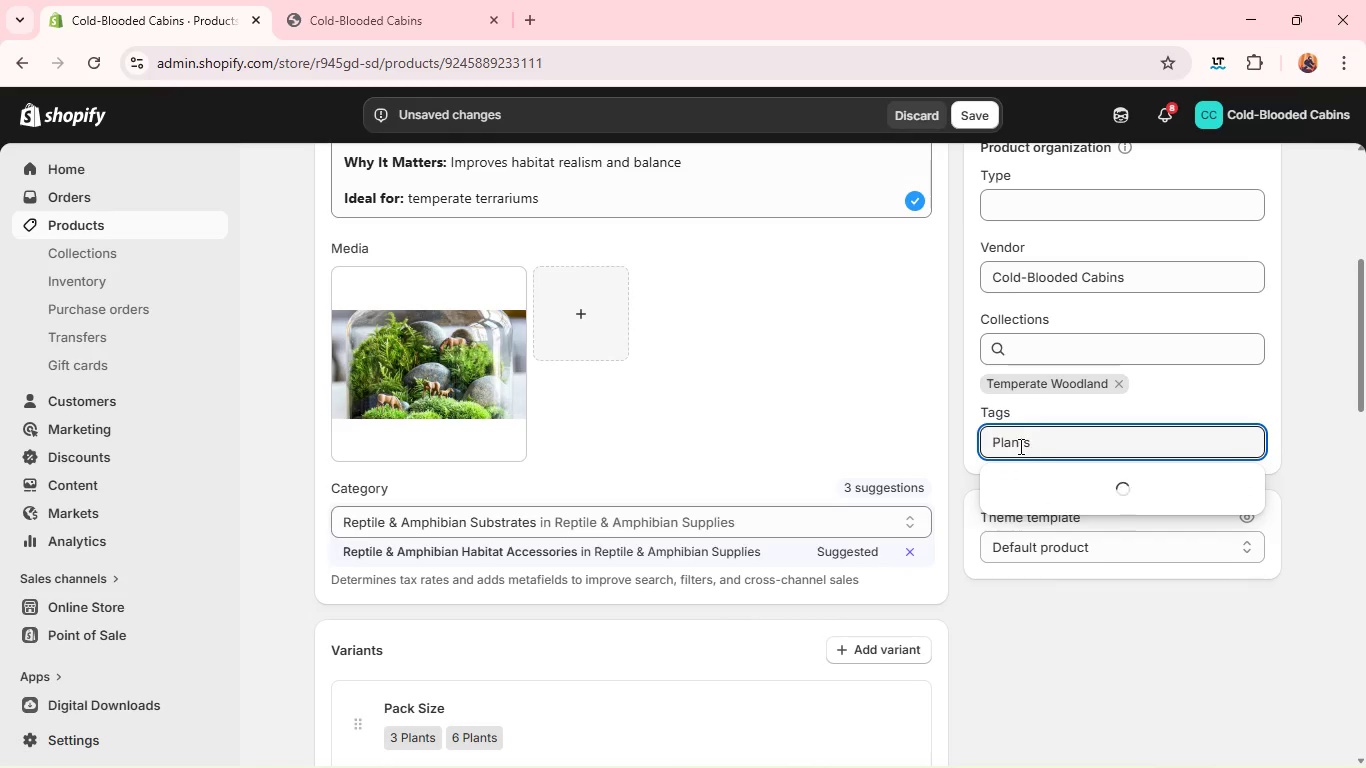 
left_click([1017, 530])
 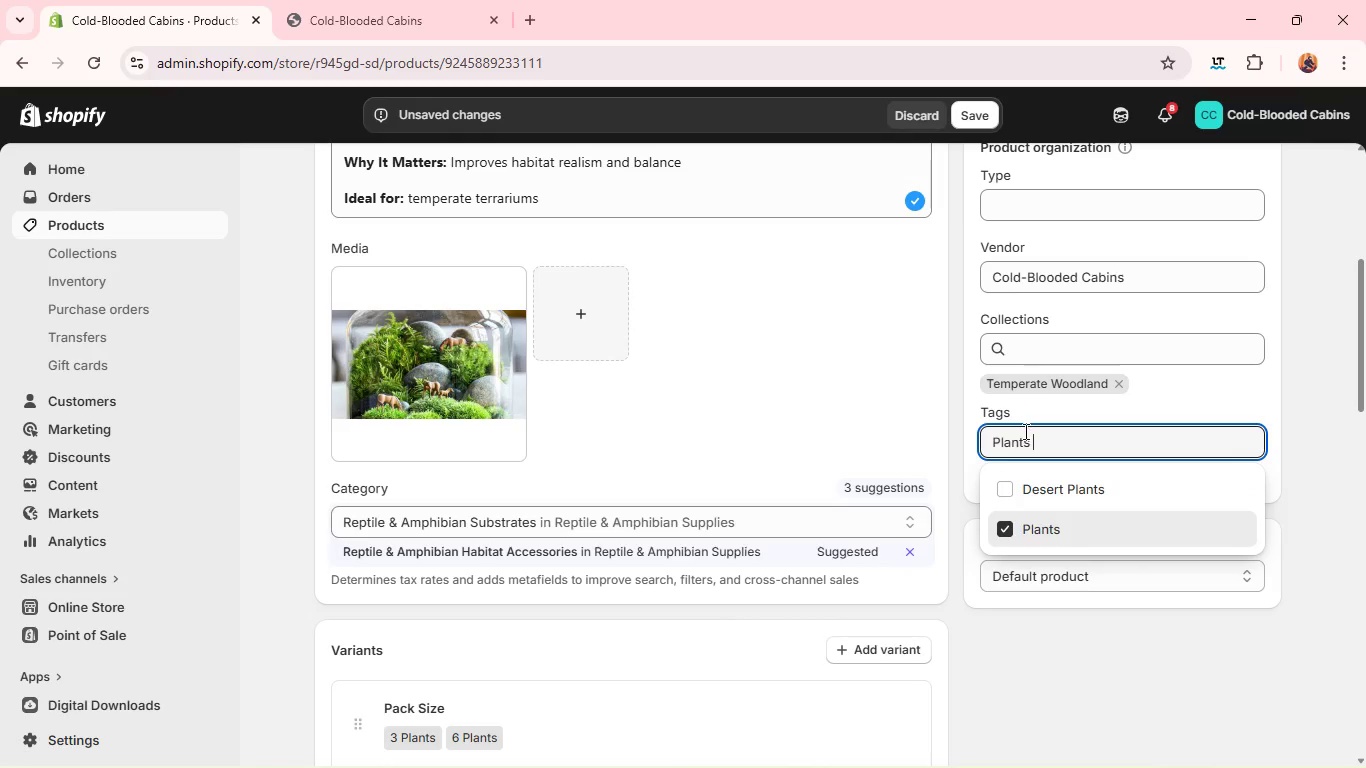 
double_click([1024, 431])
 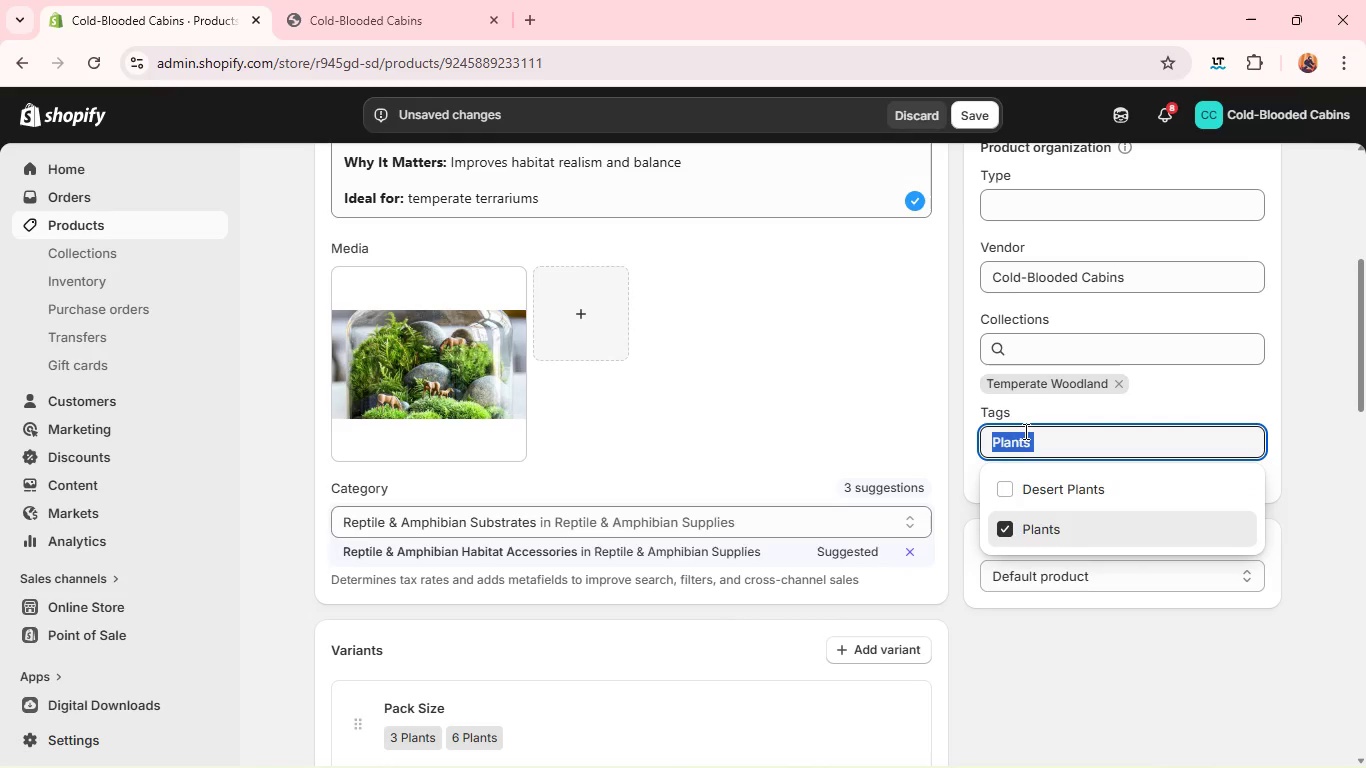 
triple_click([1024, 431])
 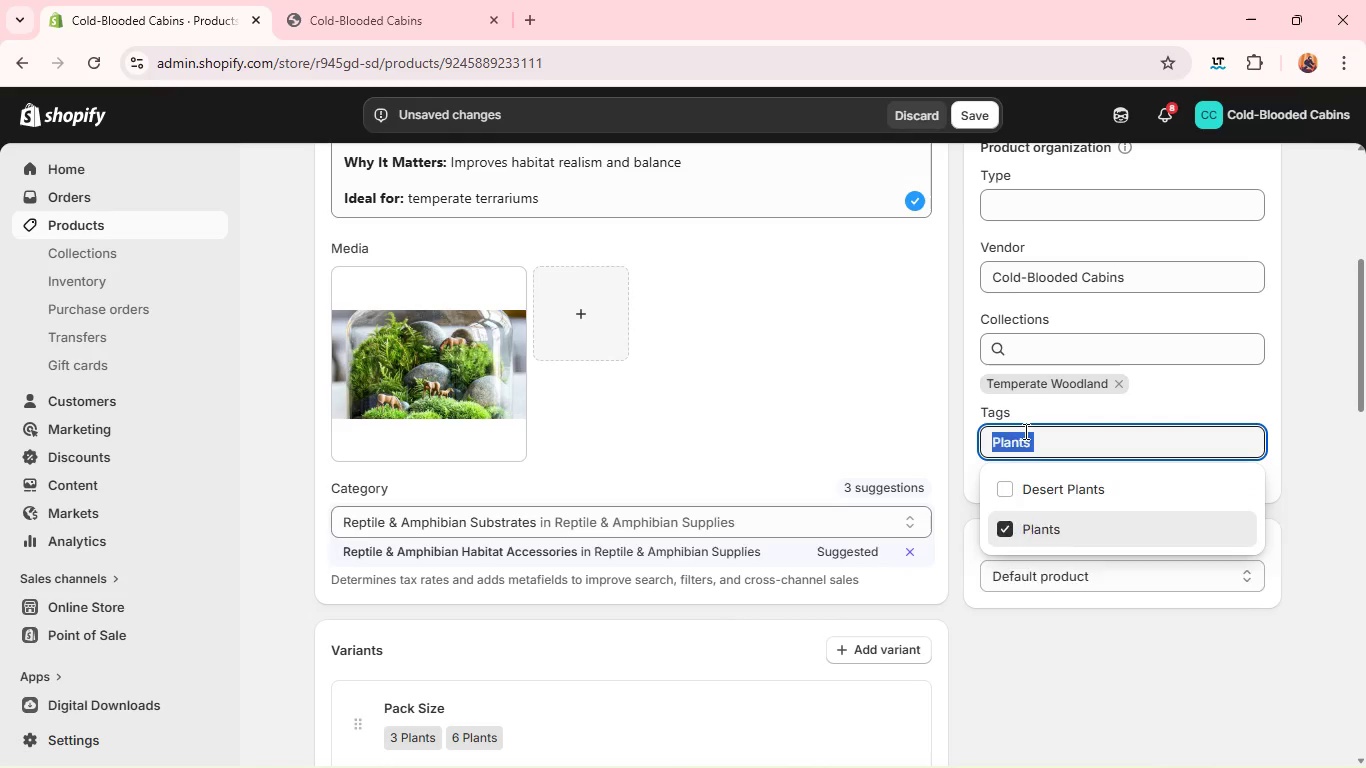 
type(Woodla)
 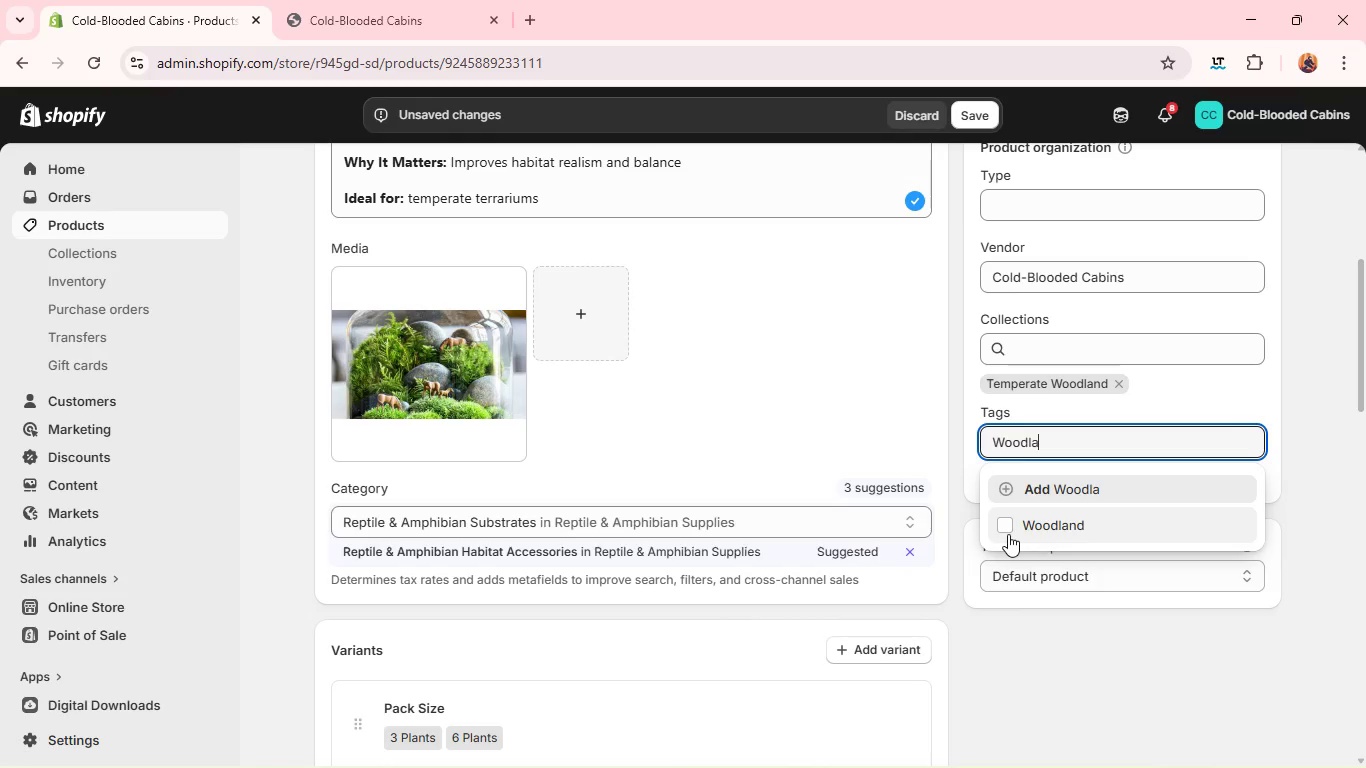 
wait(5.83)
 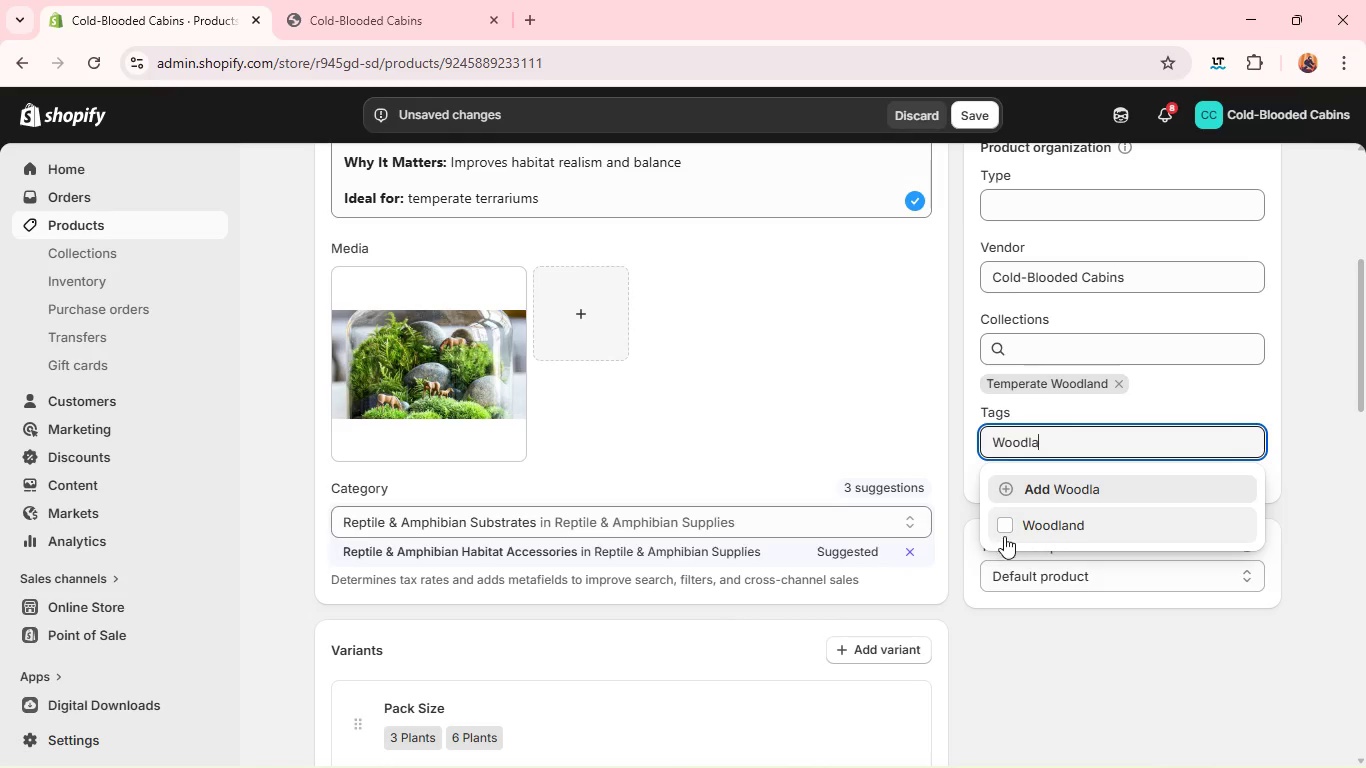 
left_click([1006, 525])
 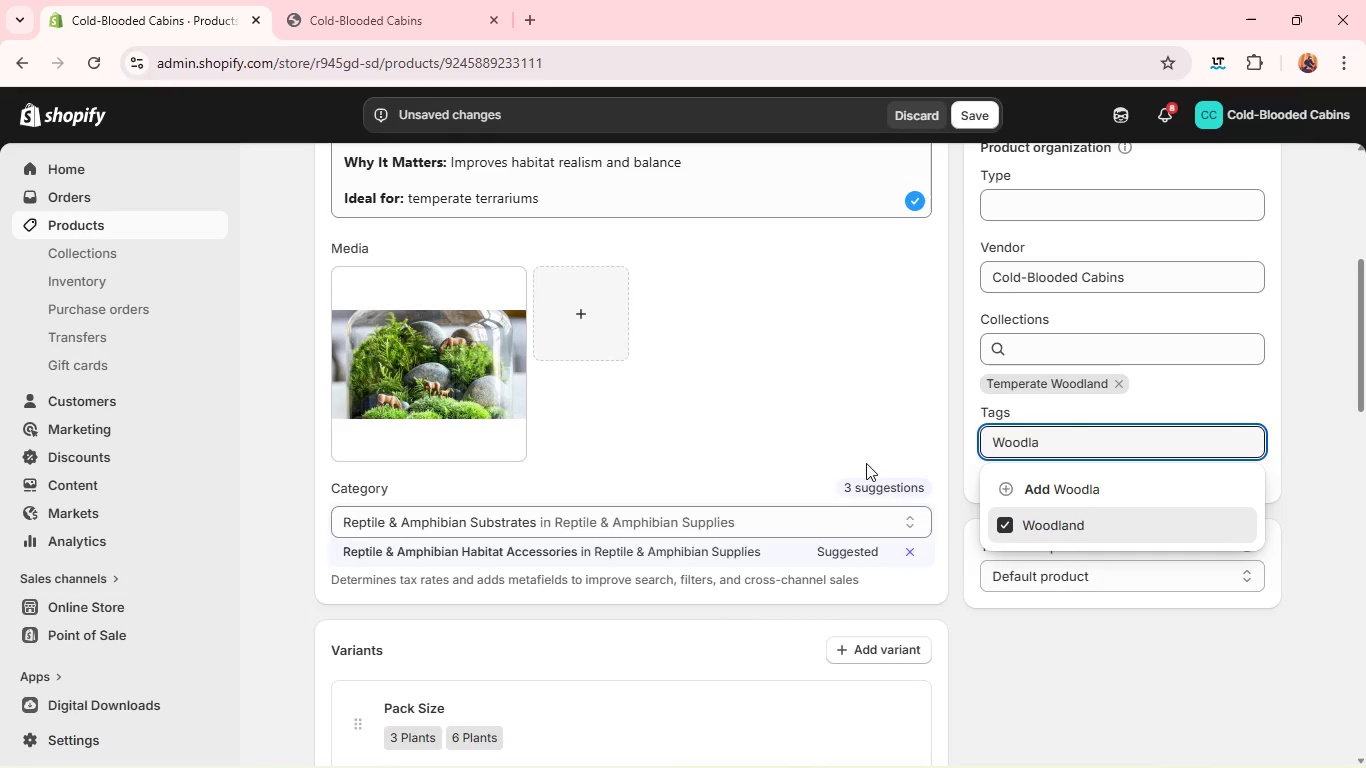 
left_click([853, 406])
 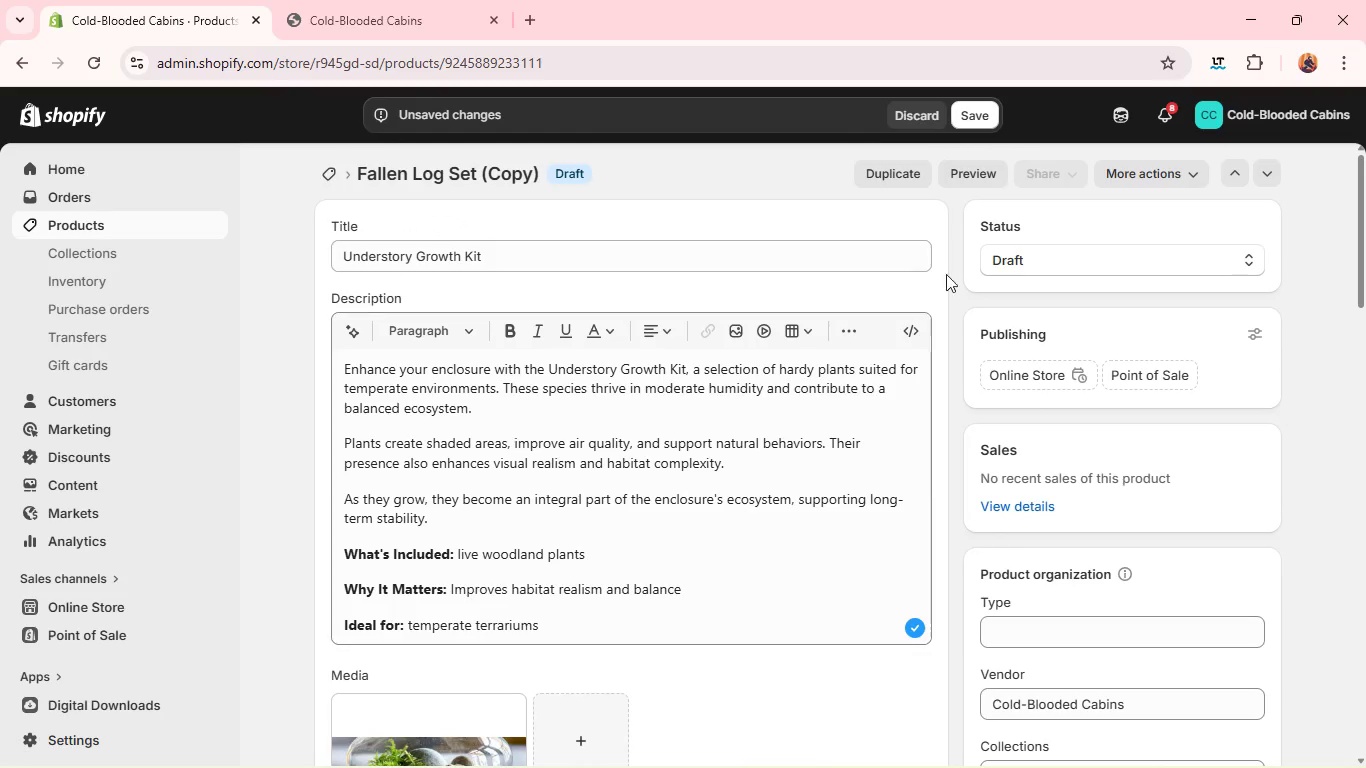 
left_click([988, 265])
 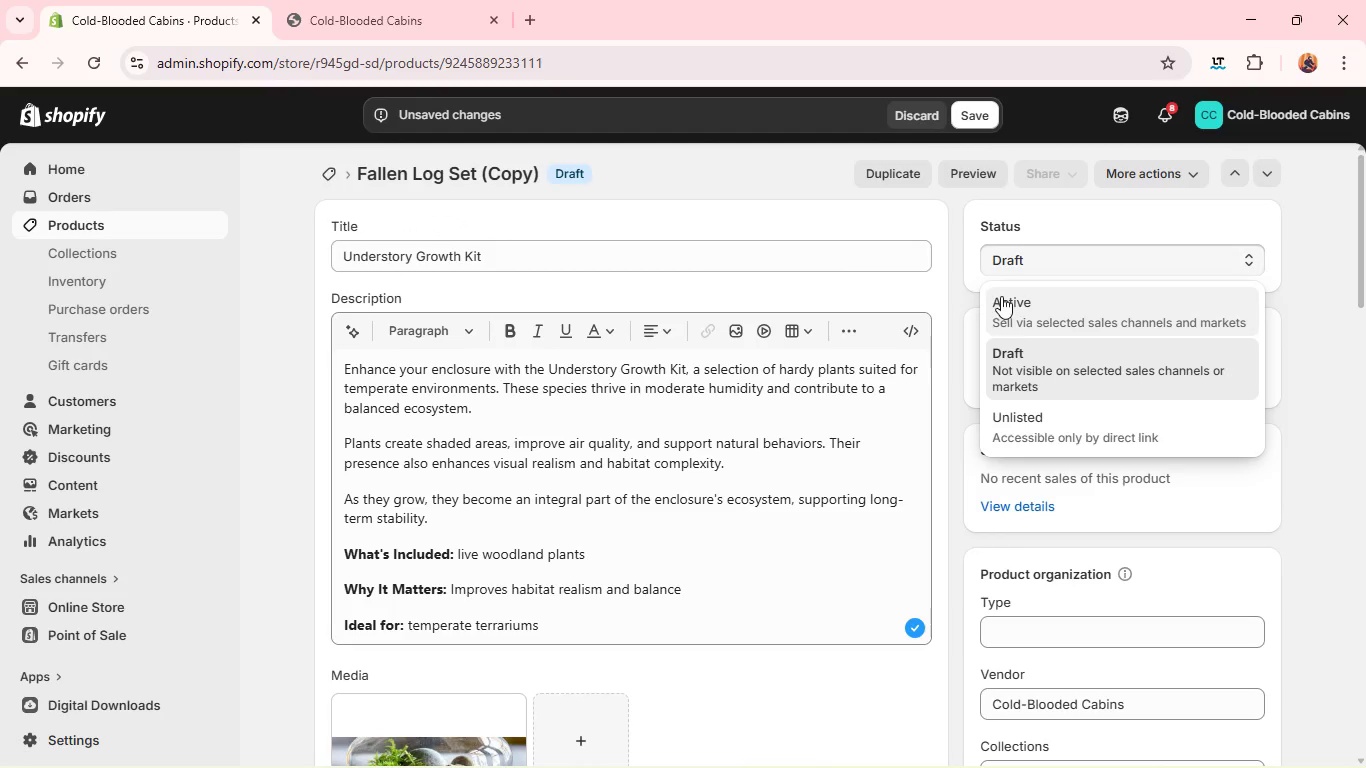 
left_click([1001, 296])
 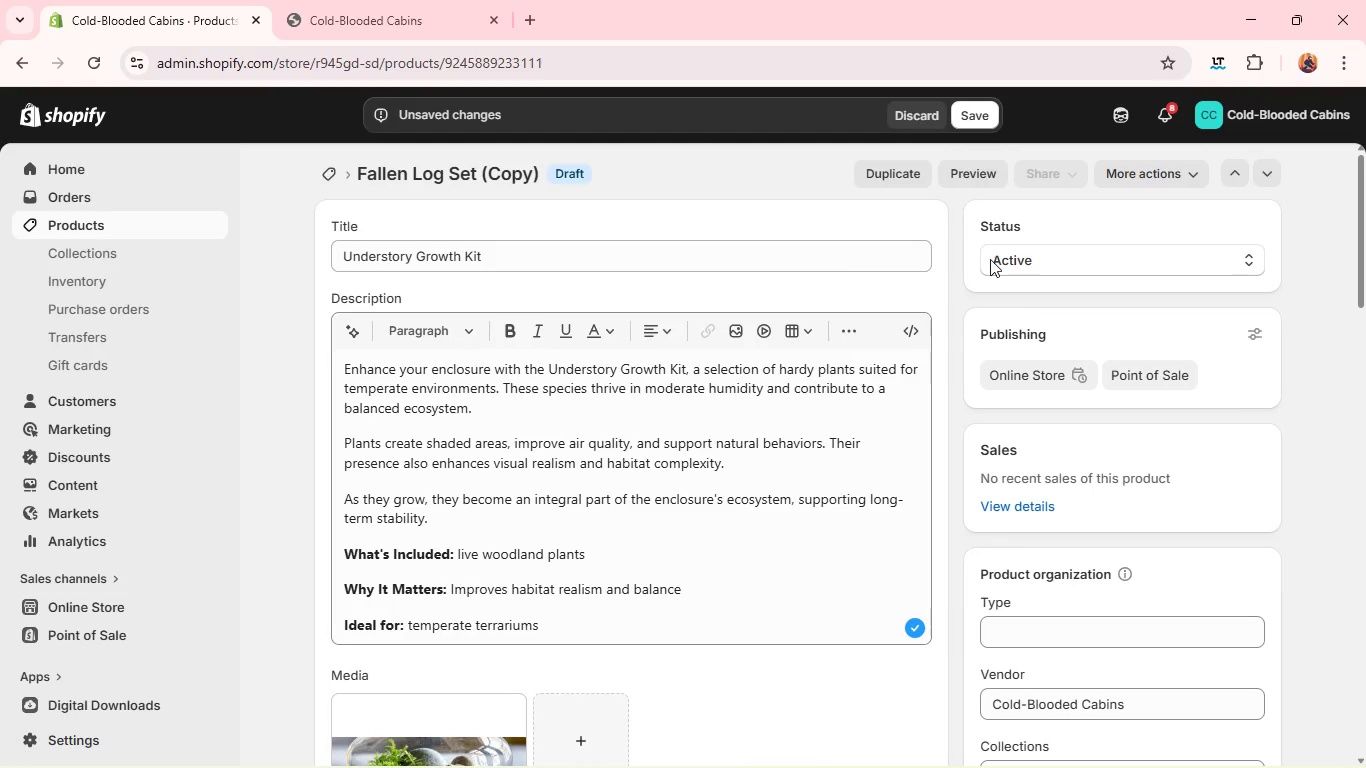 
wait(5.51)
 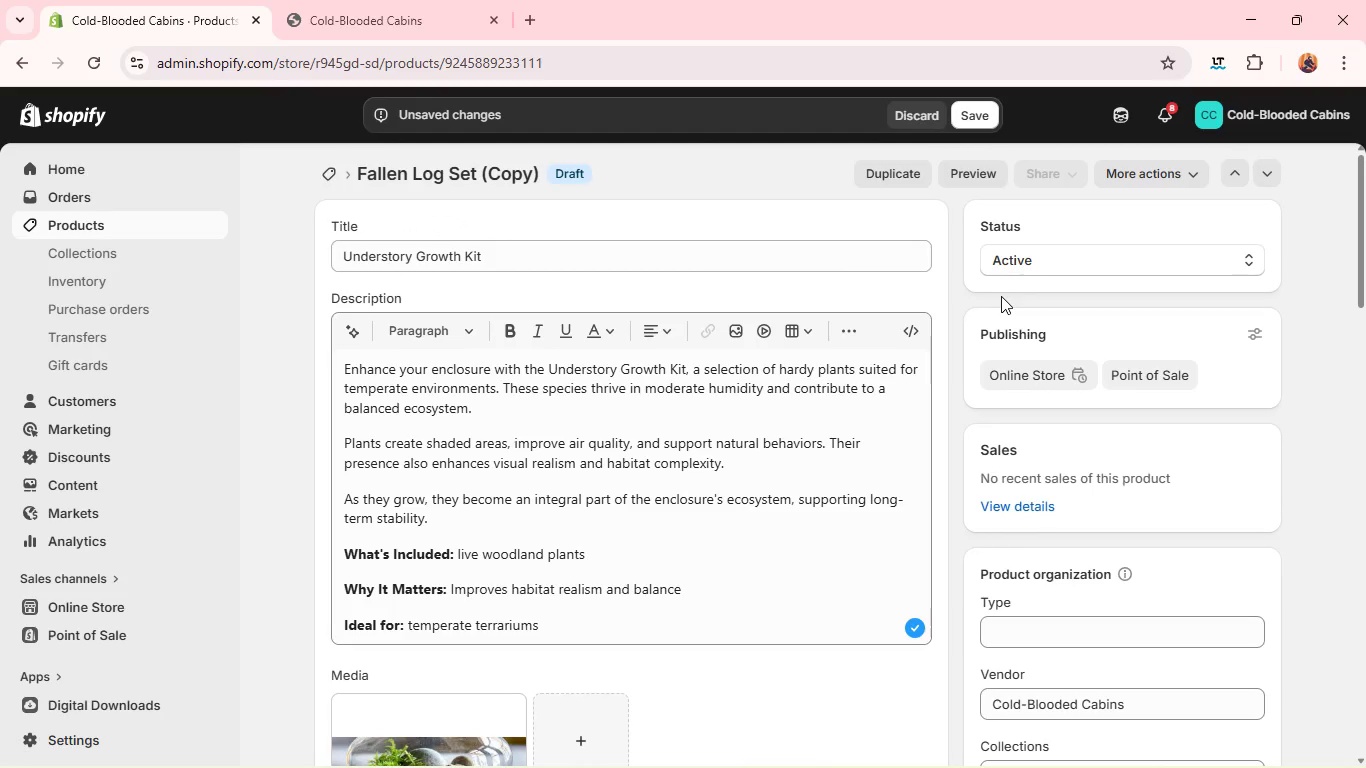 
left_click([980, 102])
 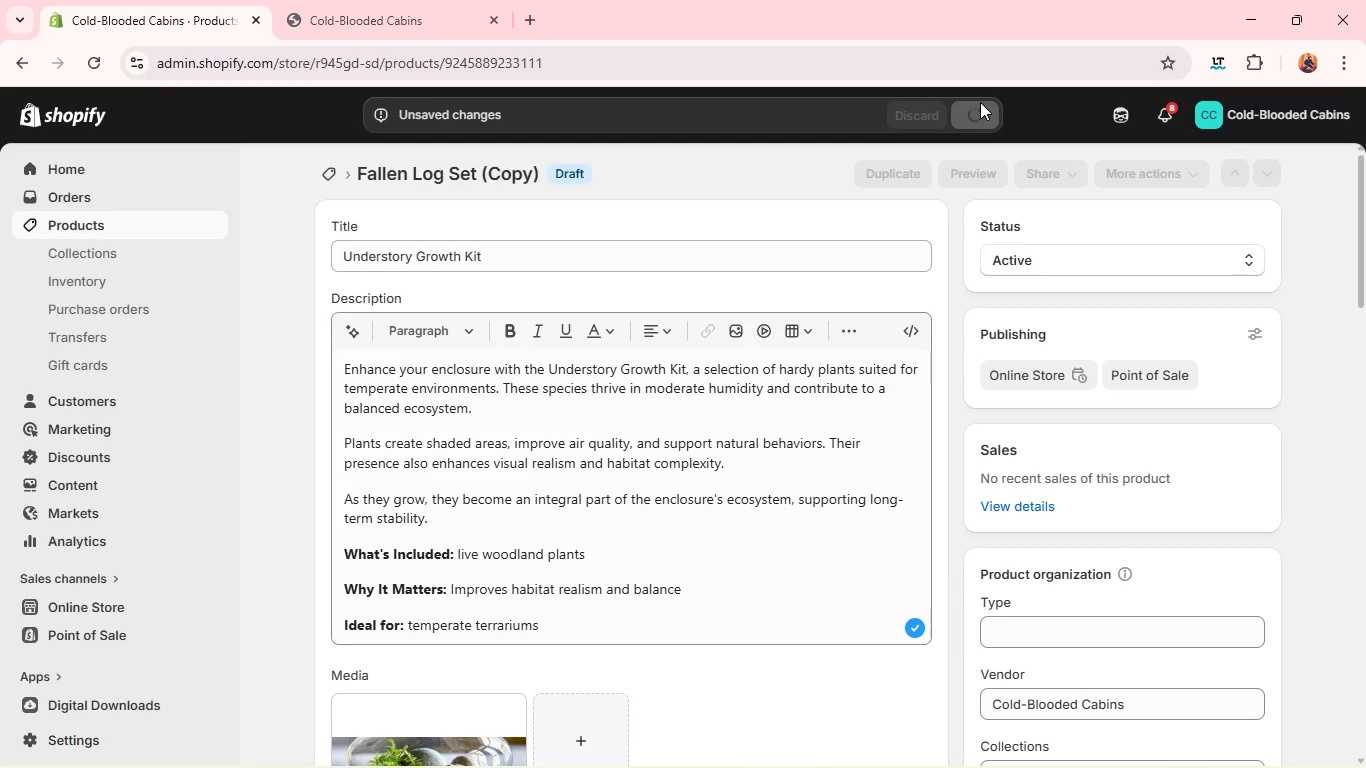 
wait(8.66)
 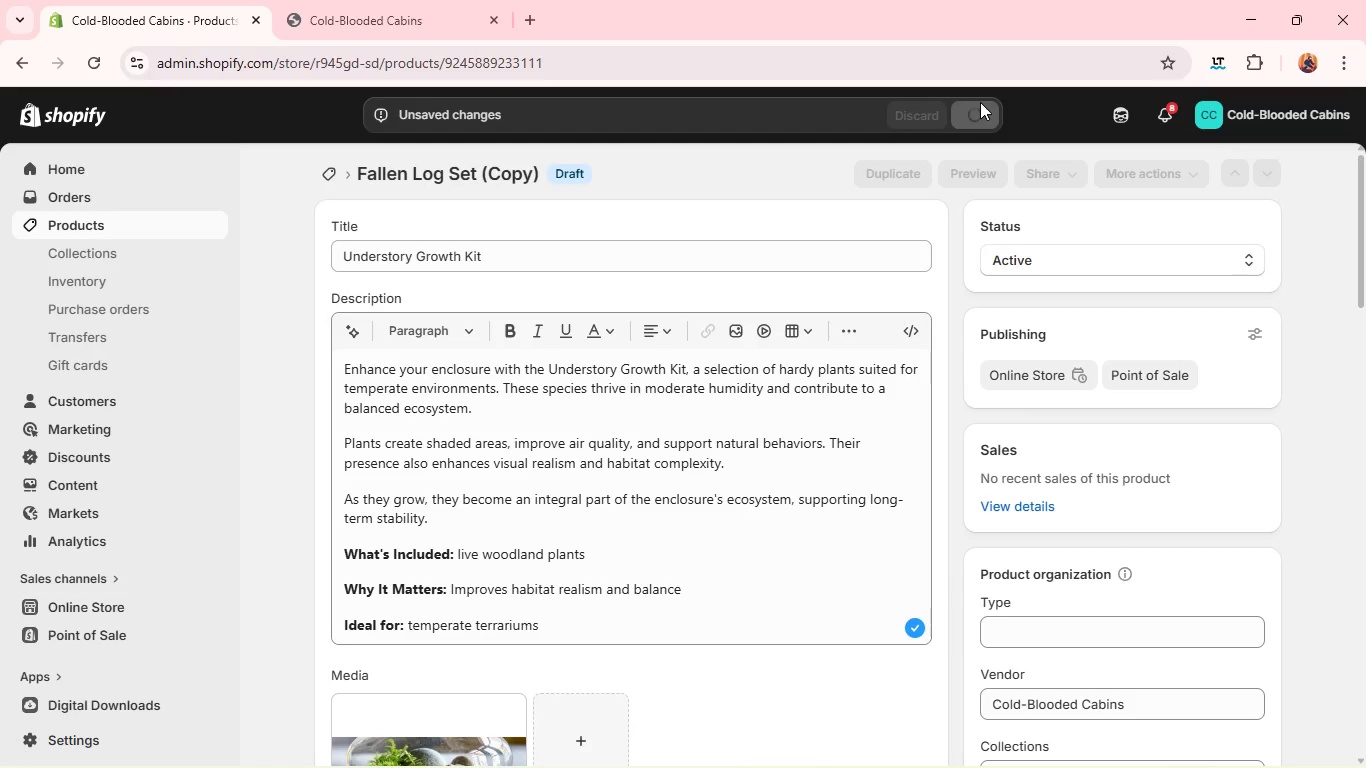 
left_click([926, 167])
 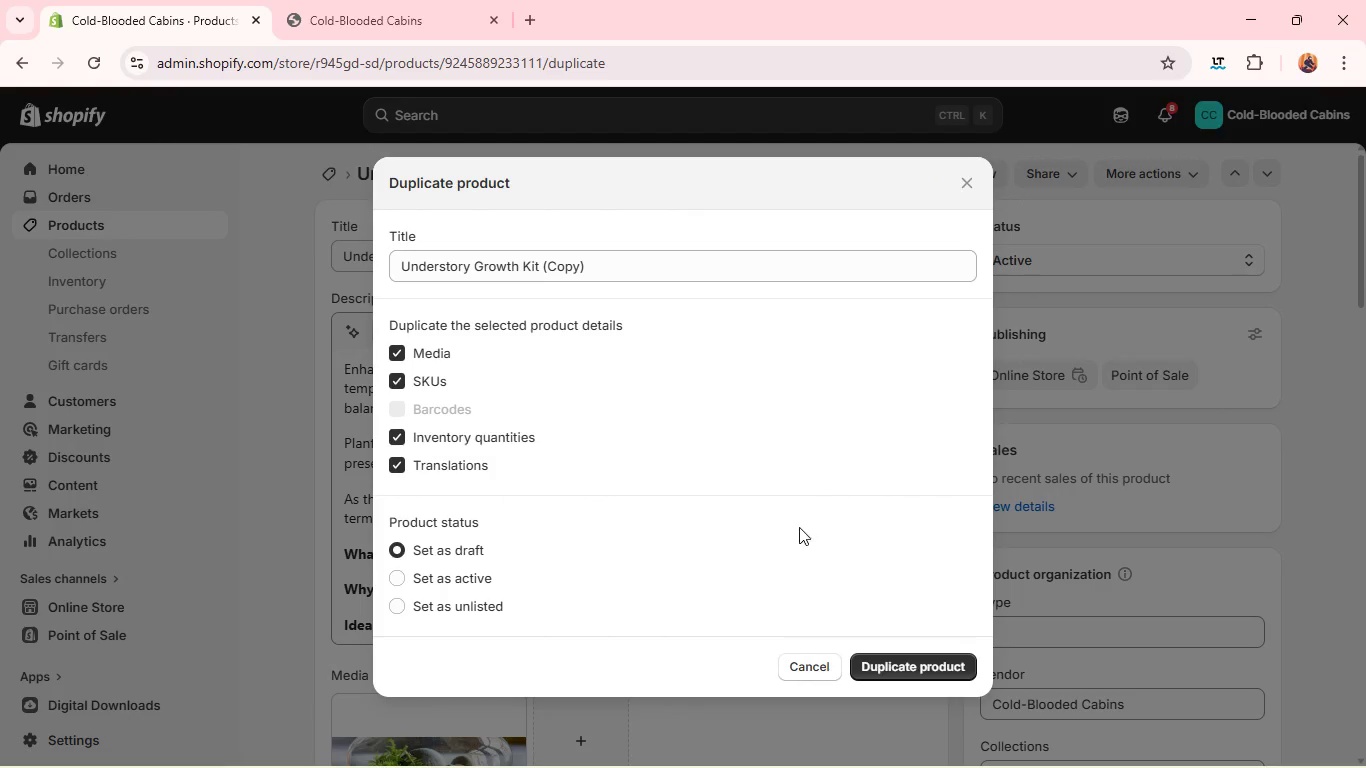 
wait(5.33)
 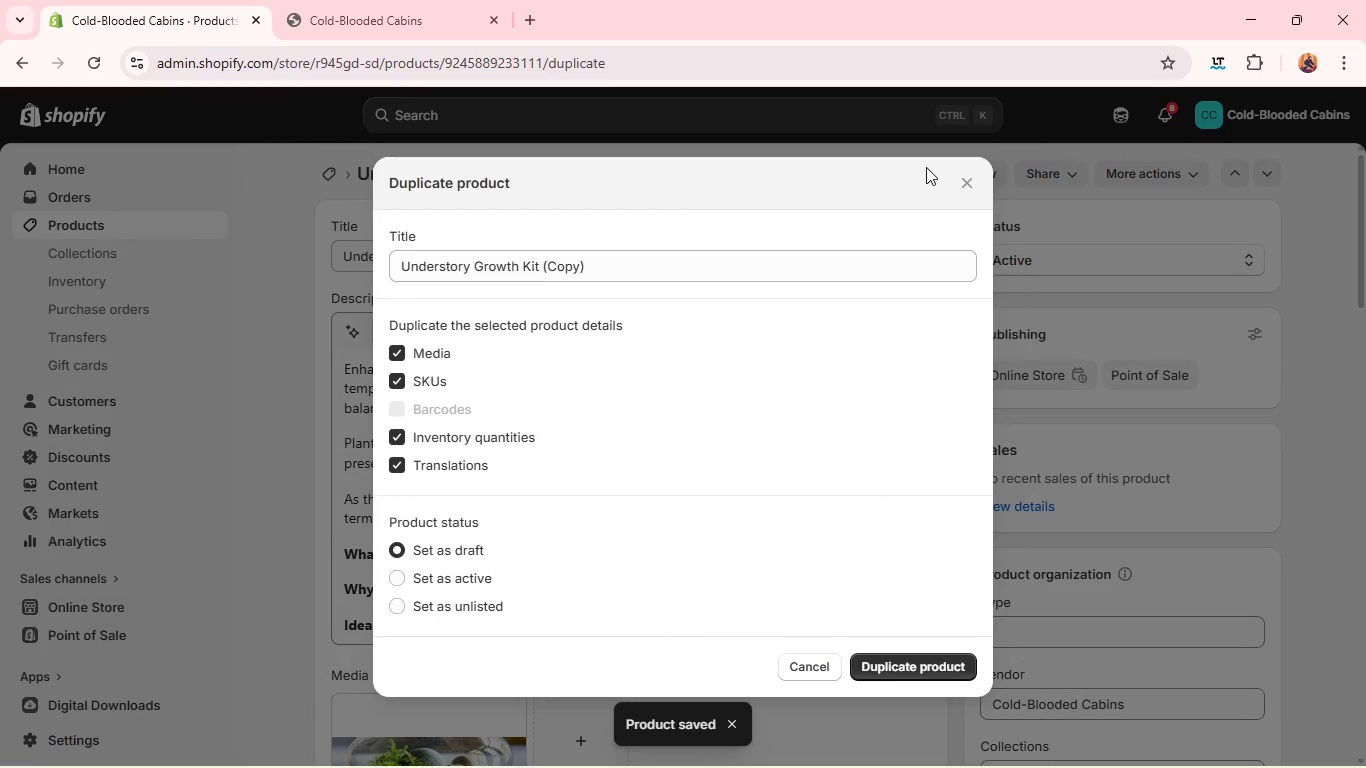 
left_click([881, 664])
 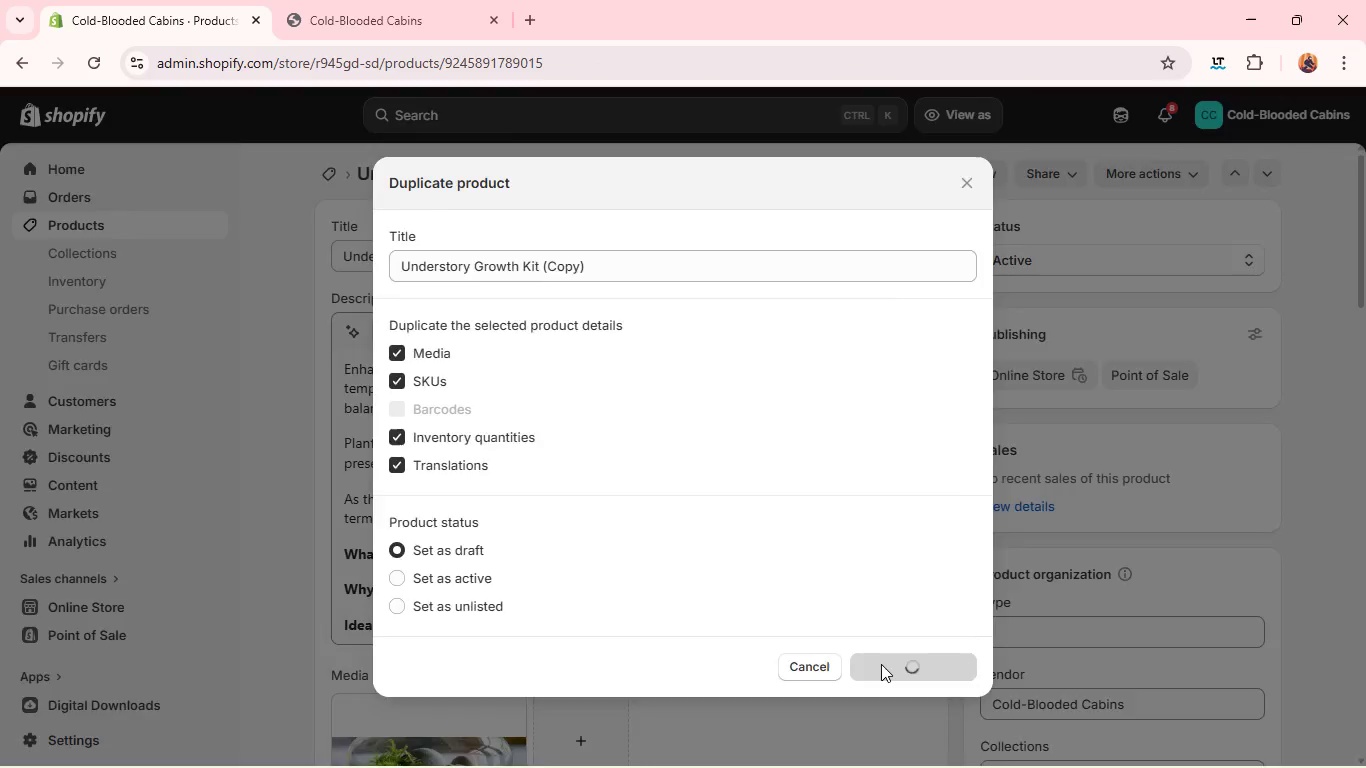 
wait(8.31)
 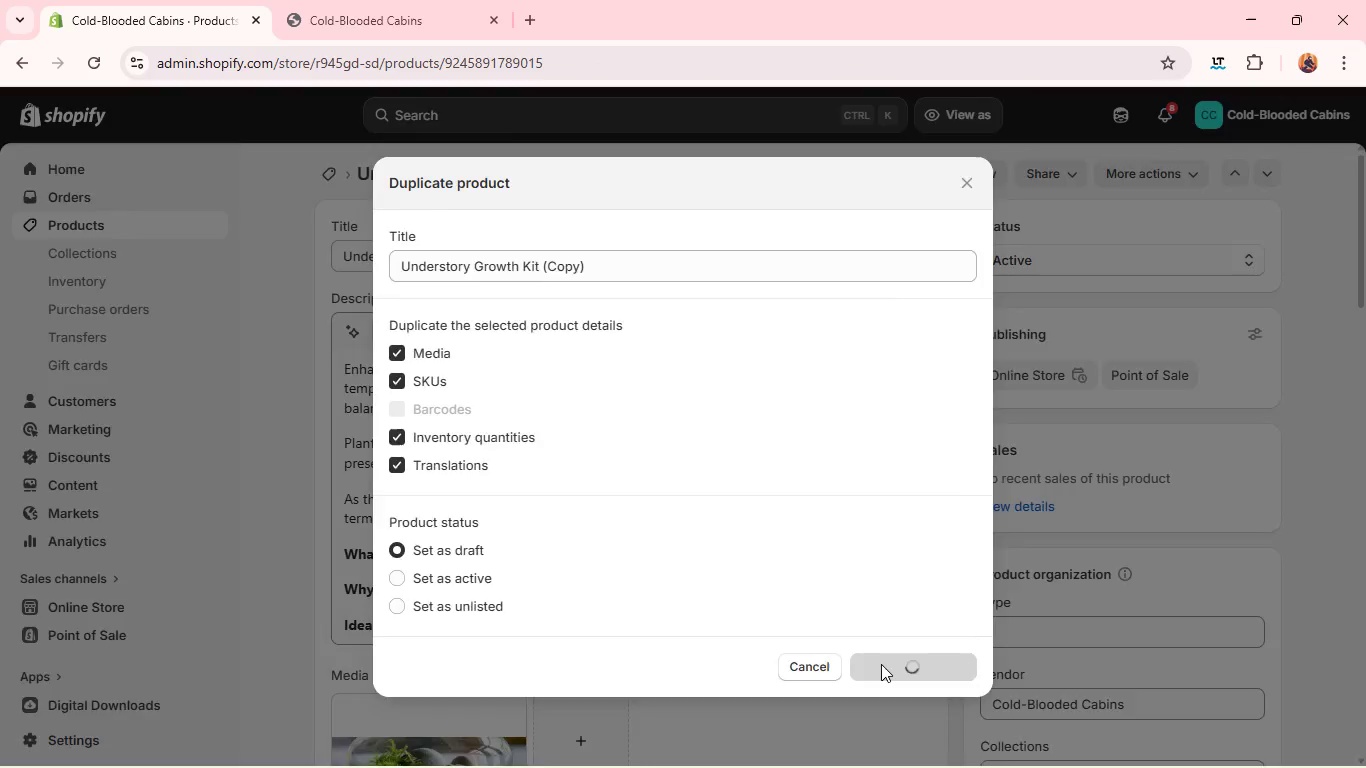 
double_click([750, 245])
 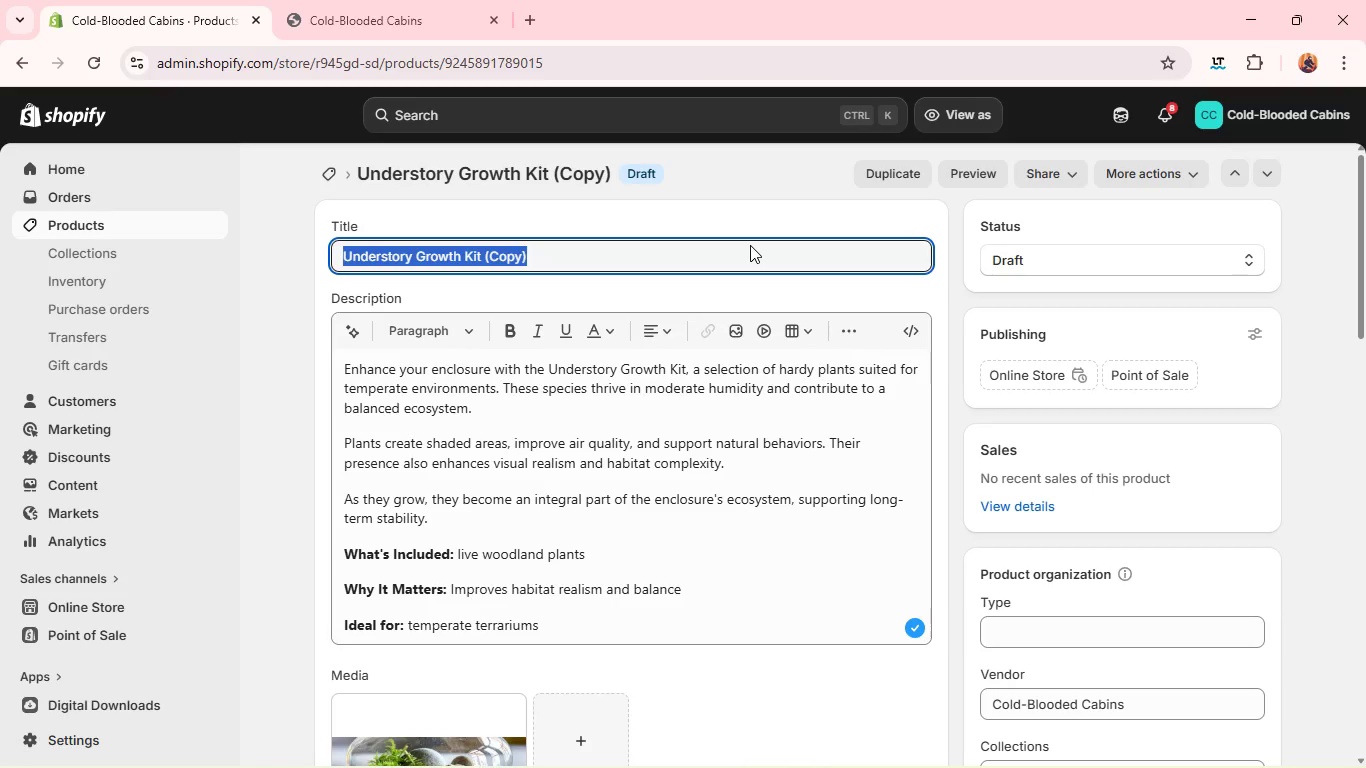 
key(Backspace)
 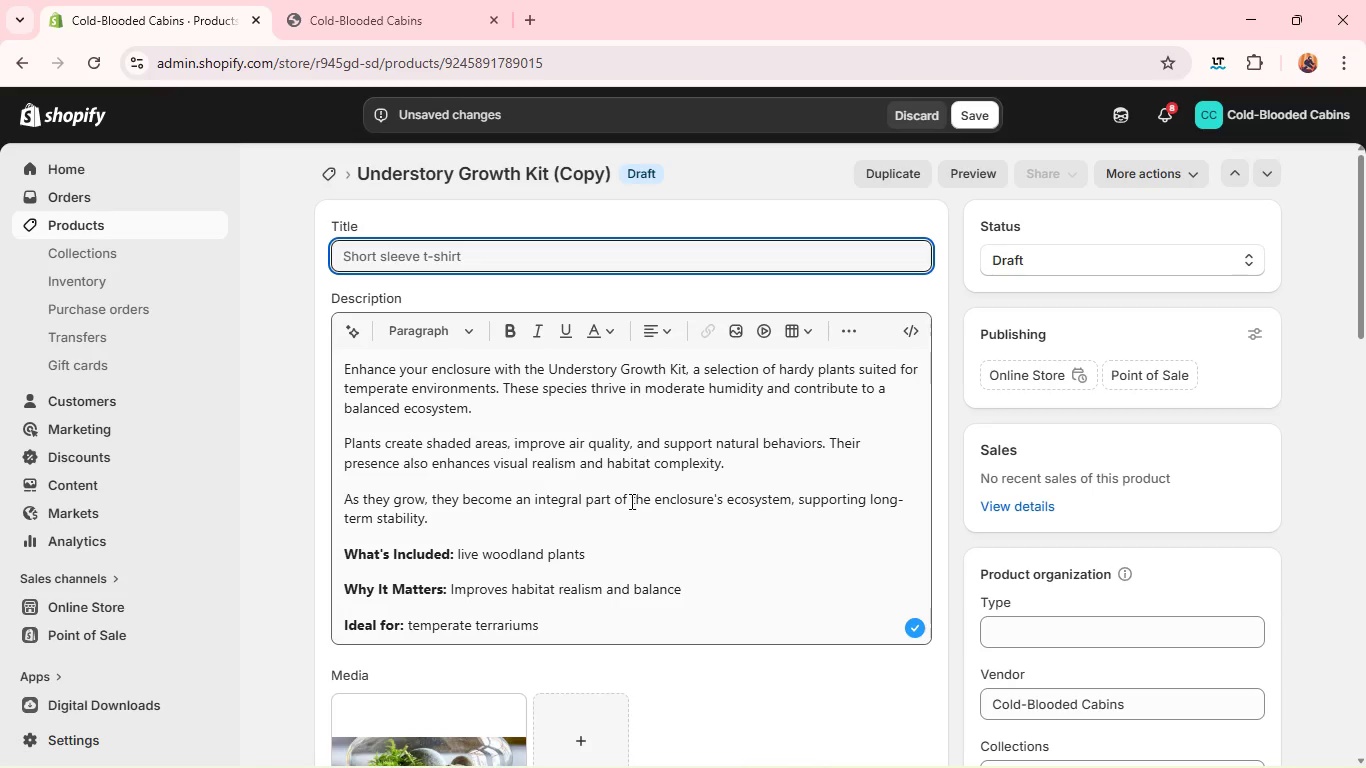 
left_click([630, 501])
 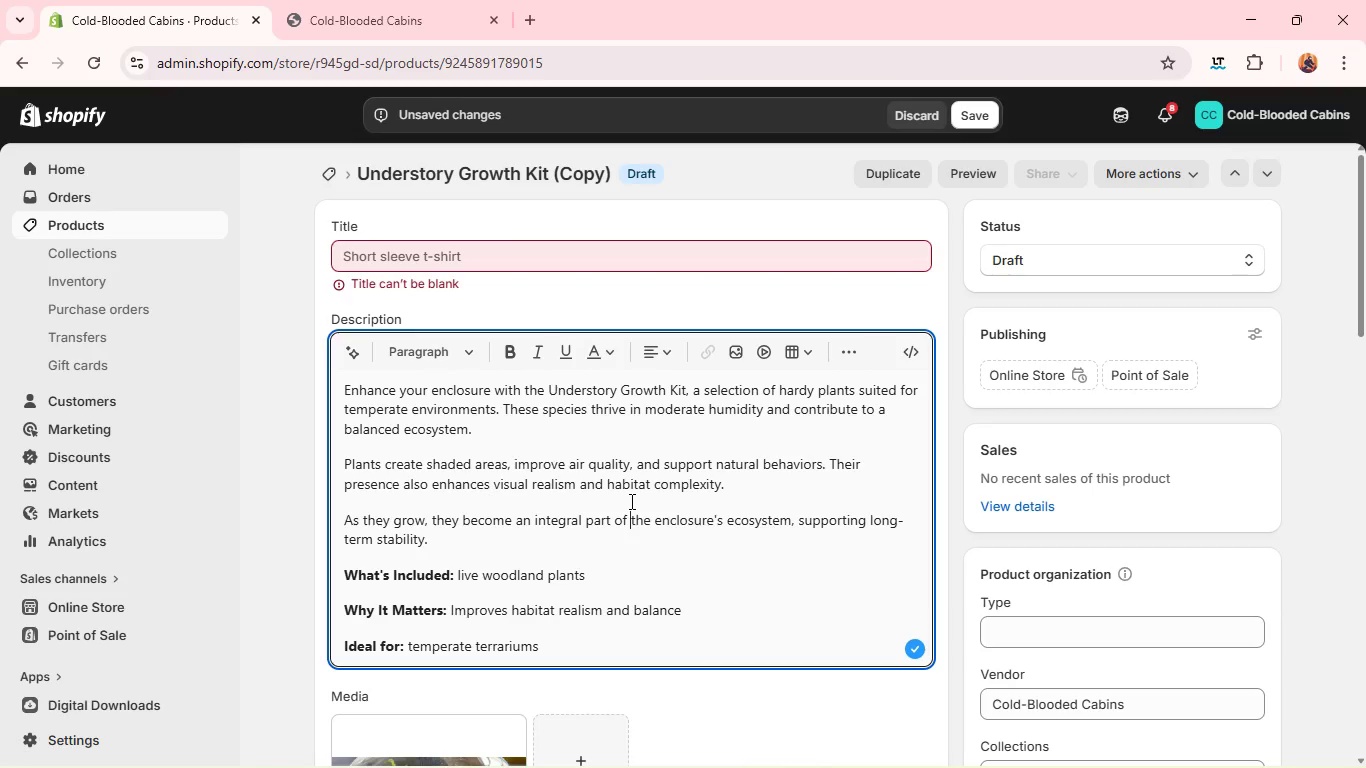 
key(Control+S)
 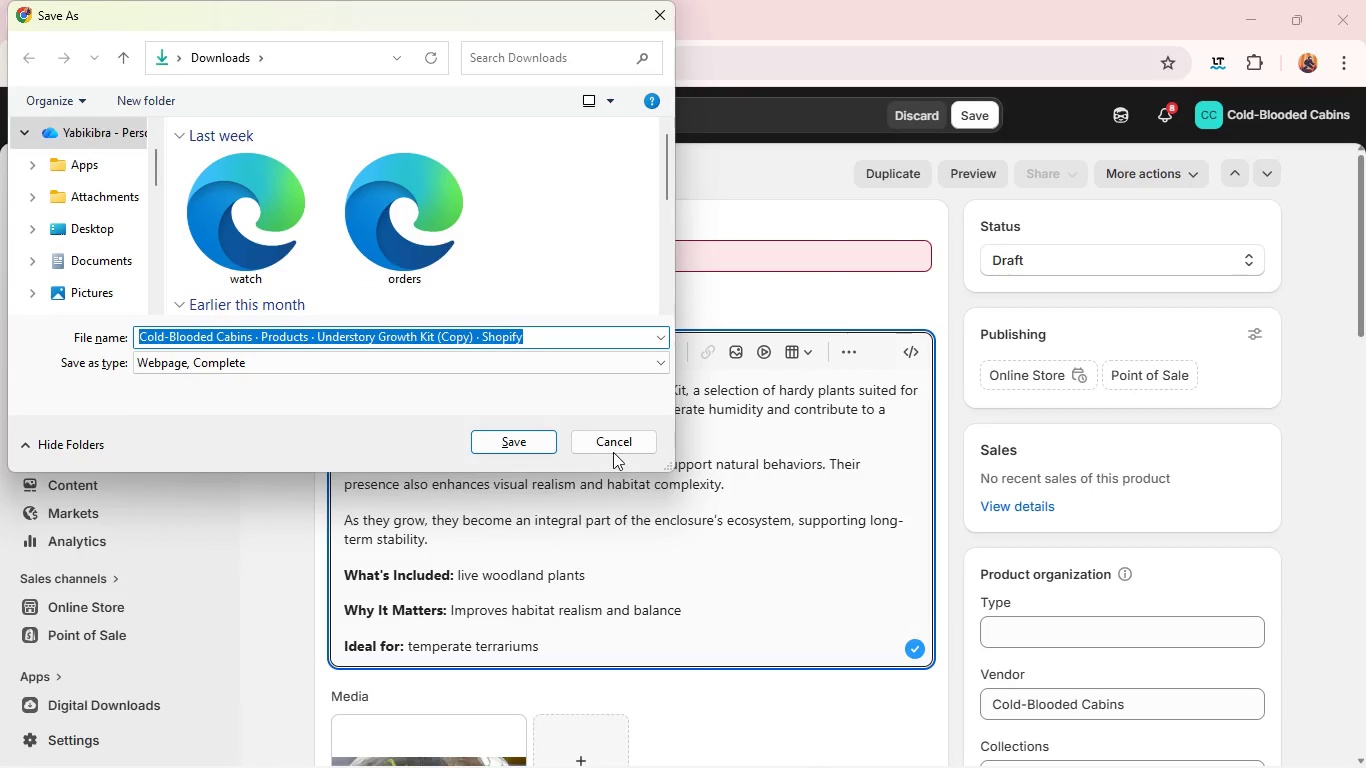 
left_click([612, 452])
 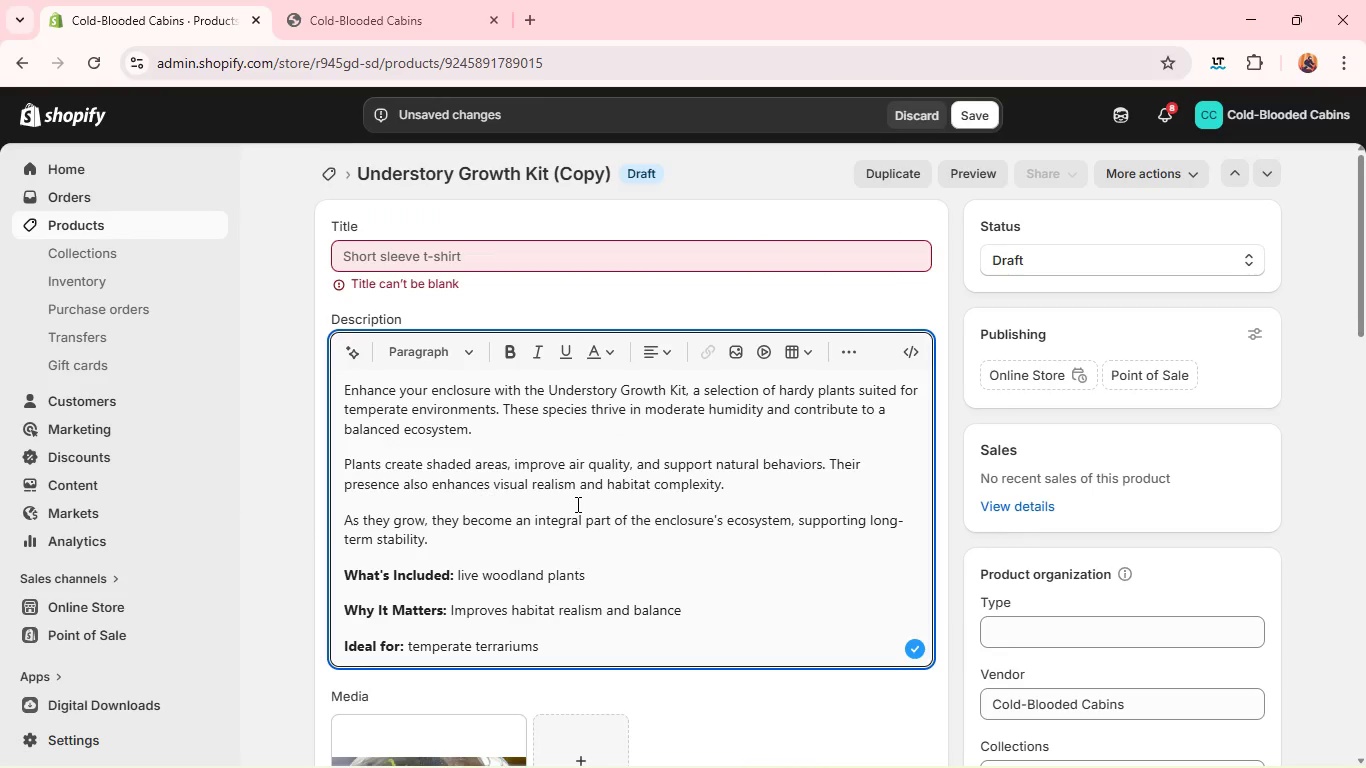 
left_click([576, 504])
 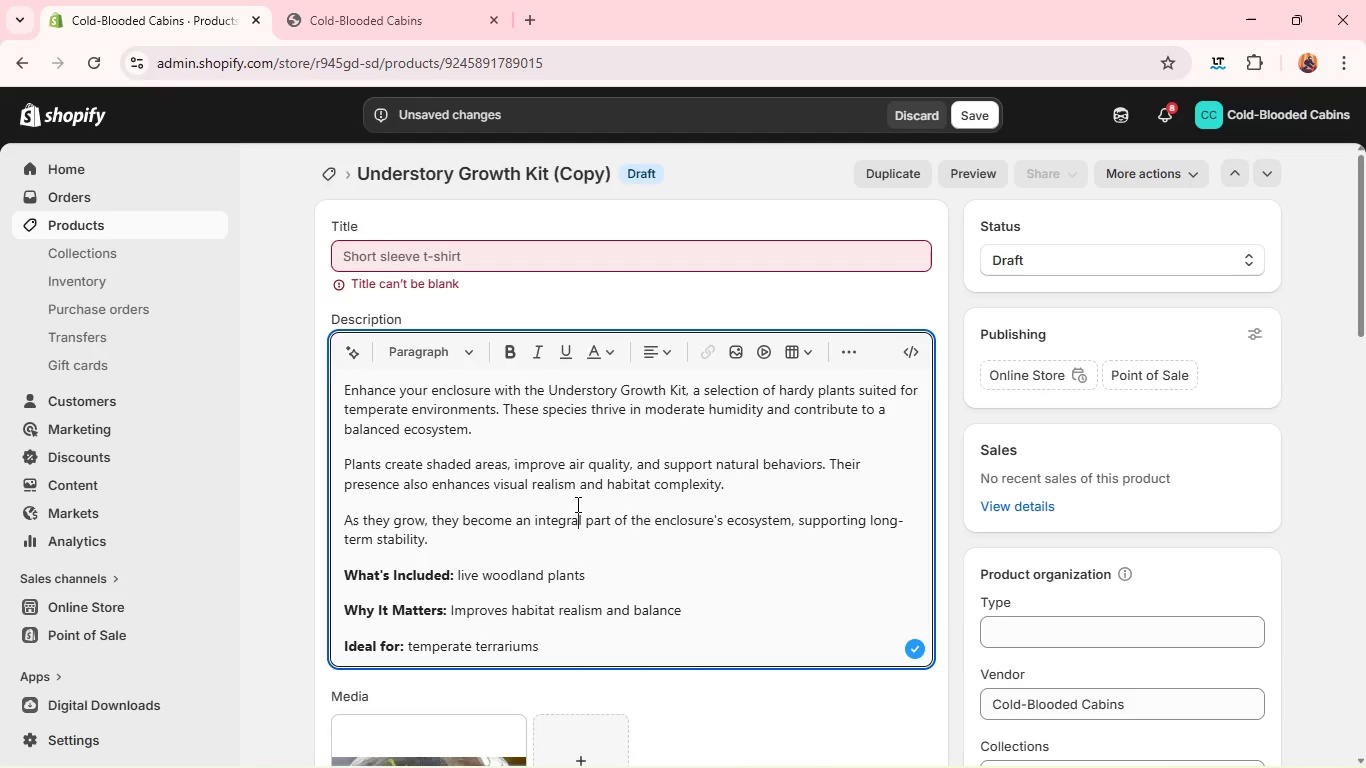 
key(Control+S)
 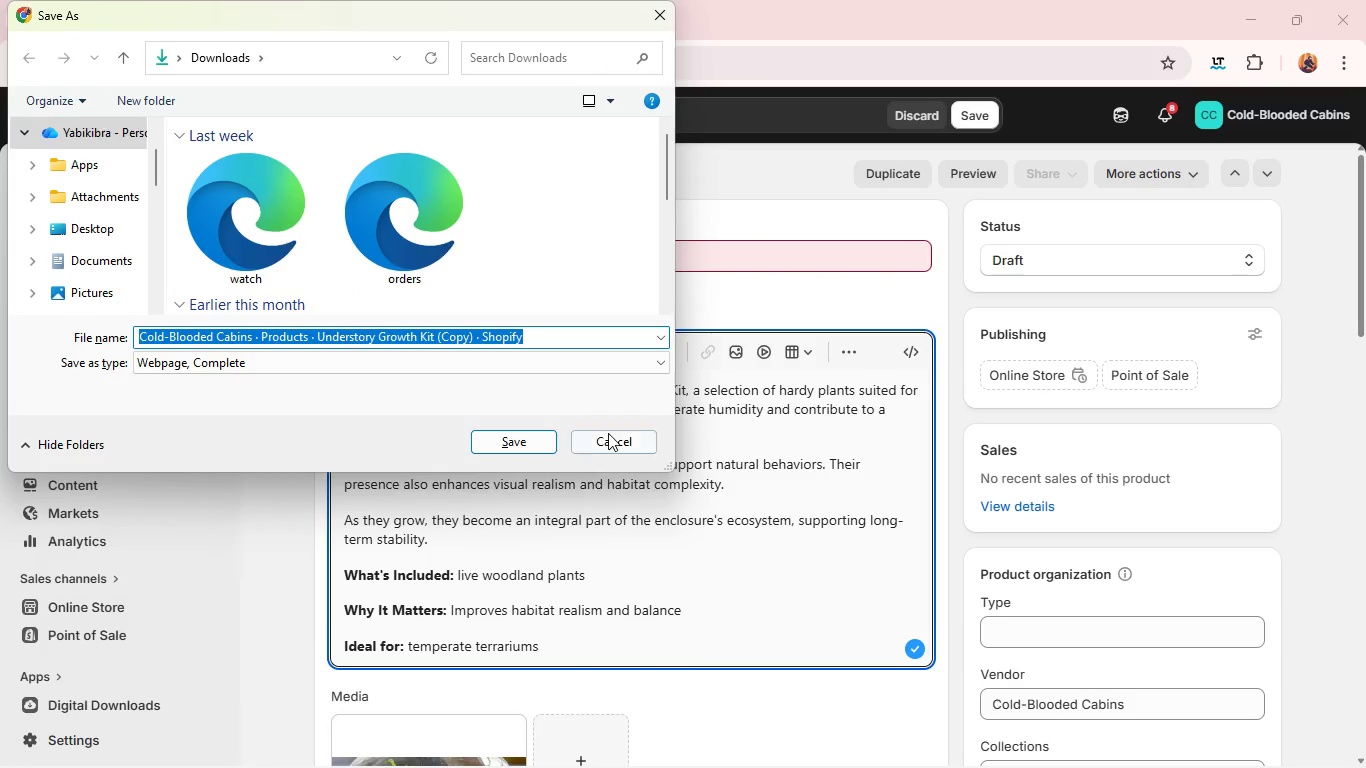 
left_click([609, 432])
 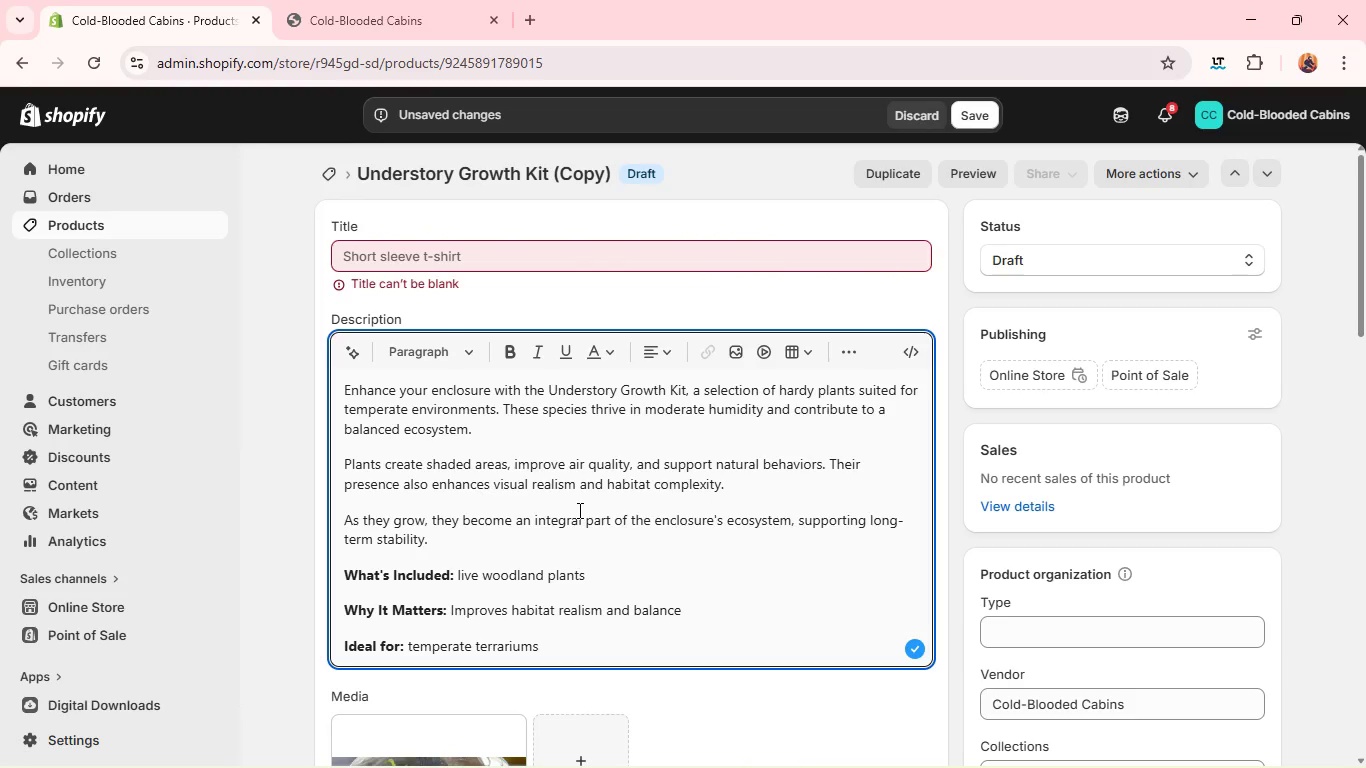 
left_click([578, 510])
 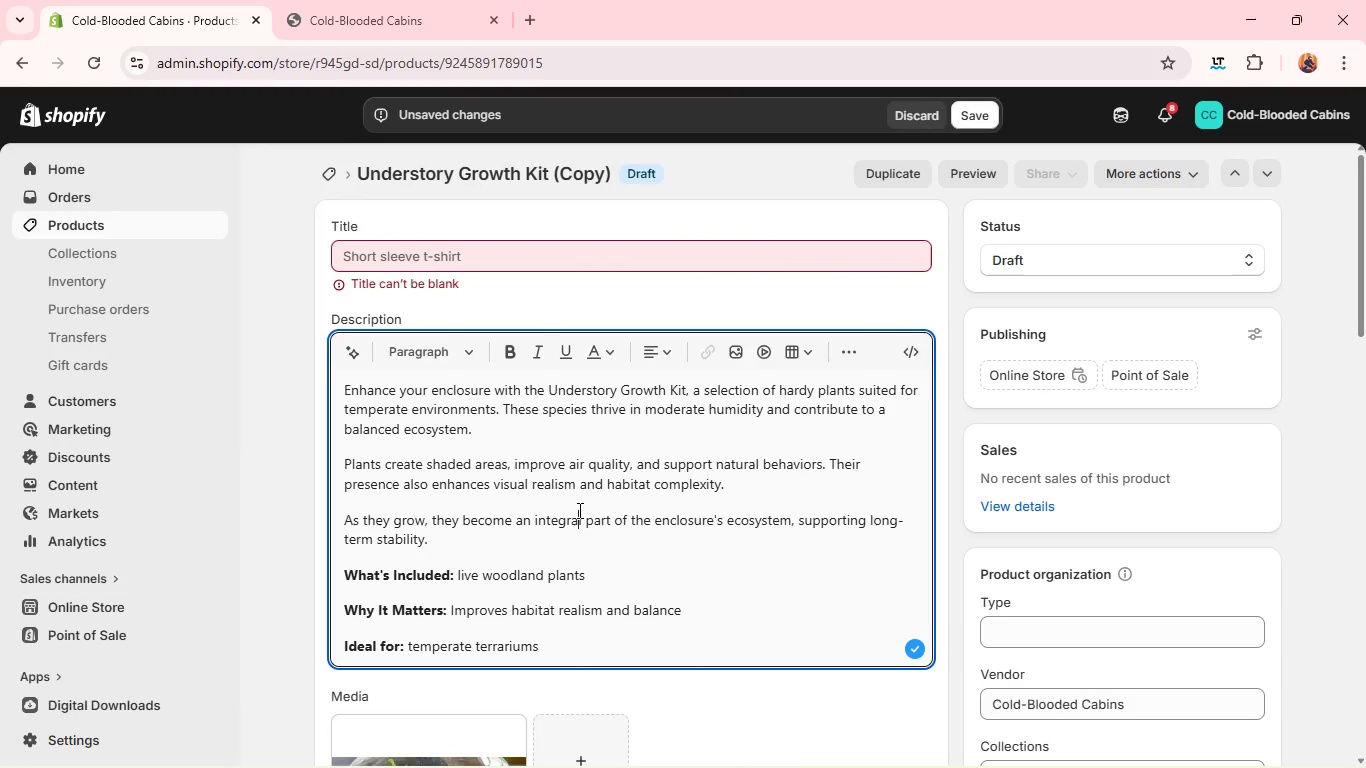 
key(Control+A)
 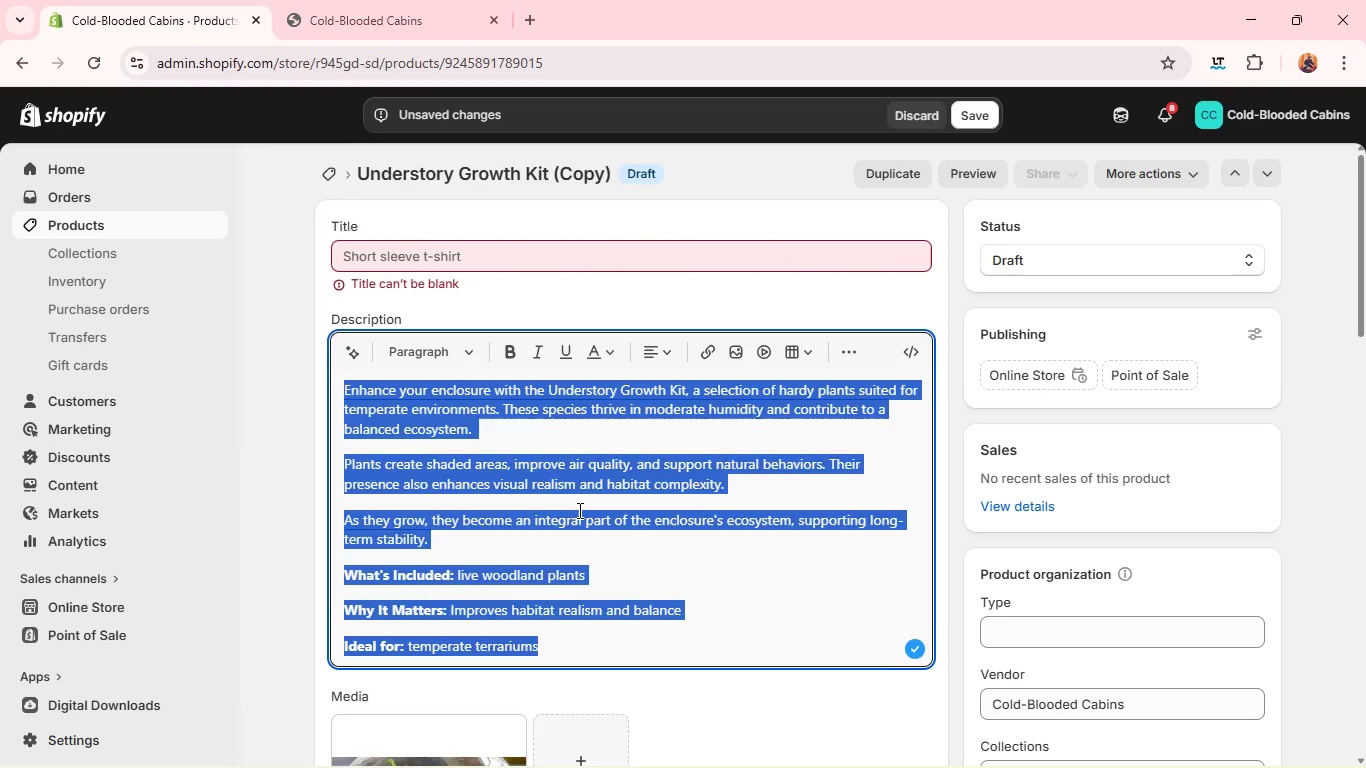 
key(Backspace)
 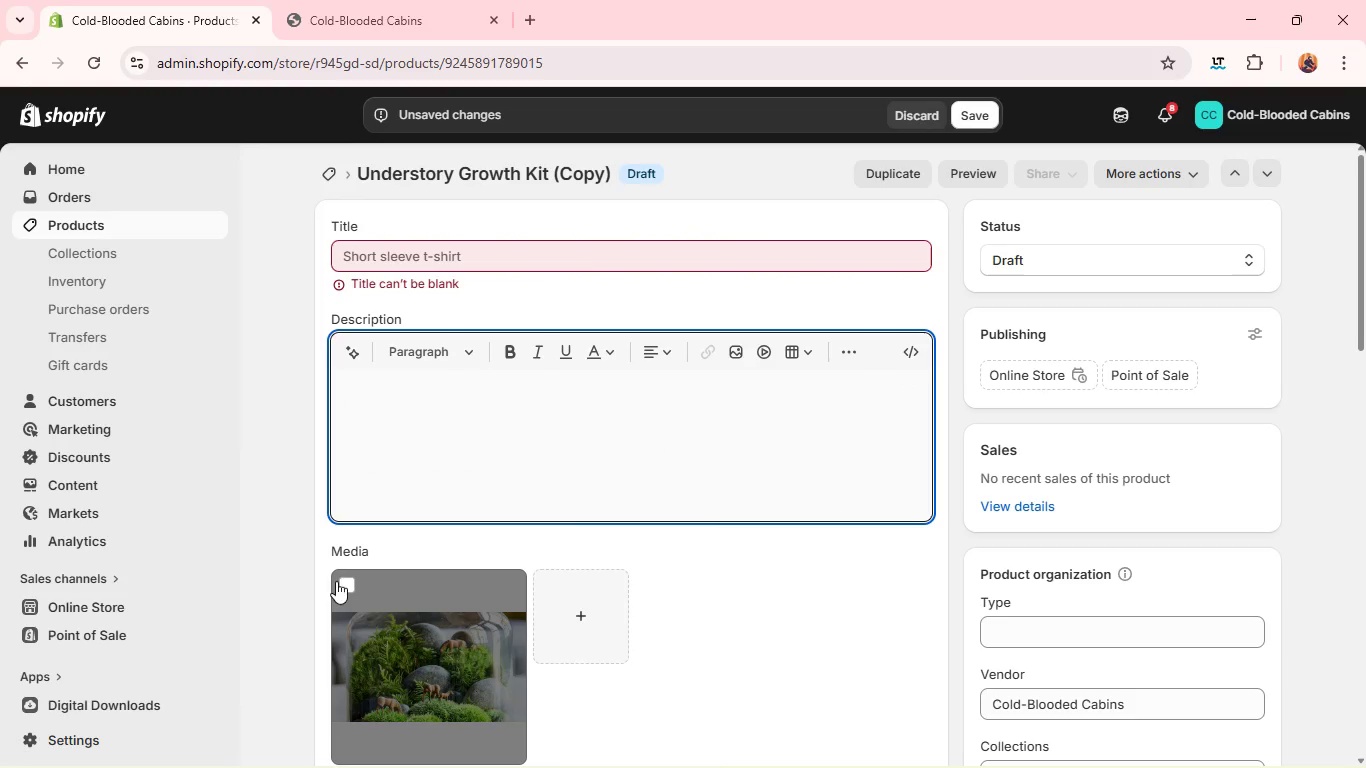 
left_click([351, 584])
 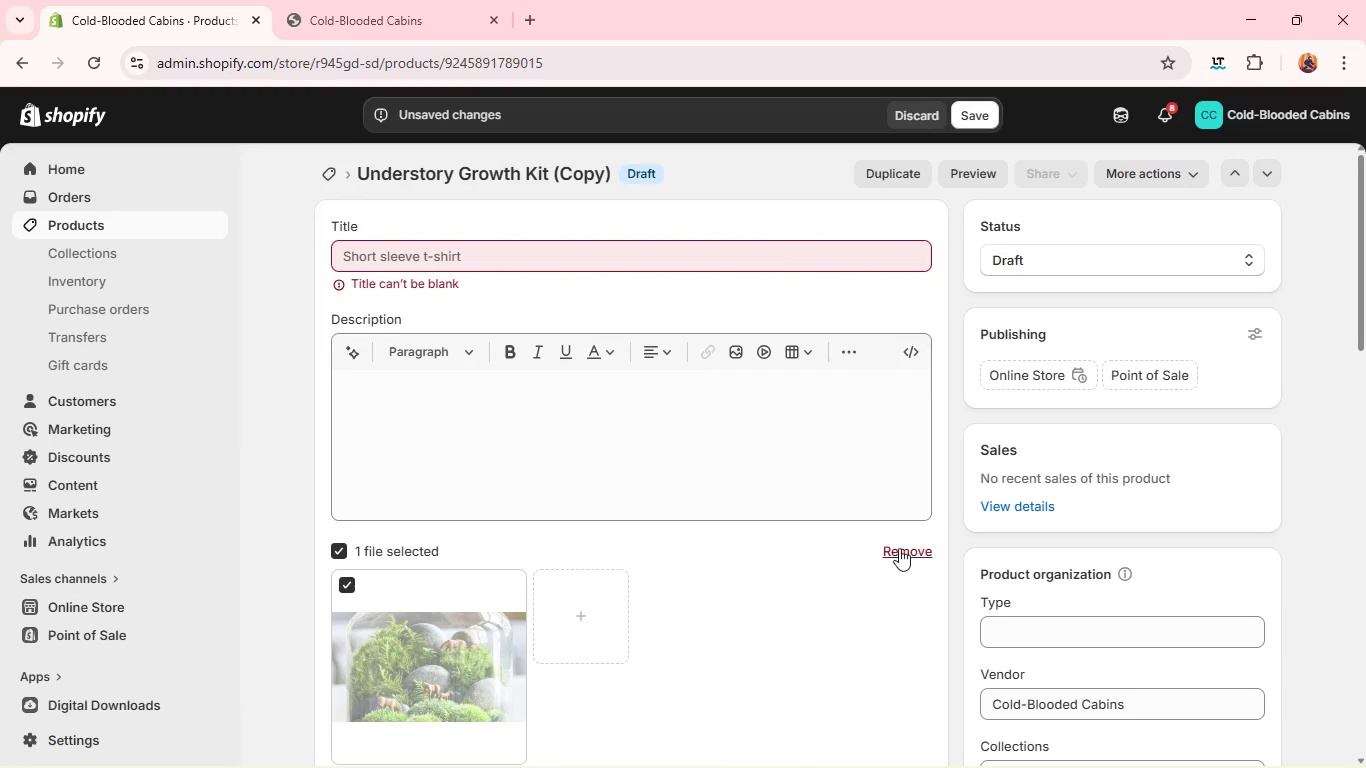 
left_click([902, 547])
 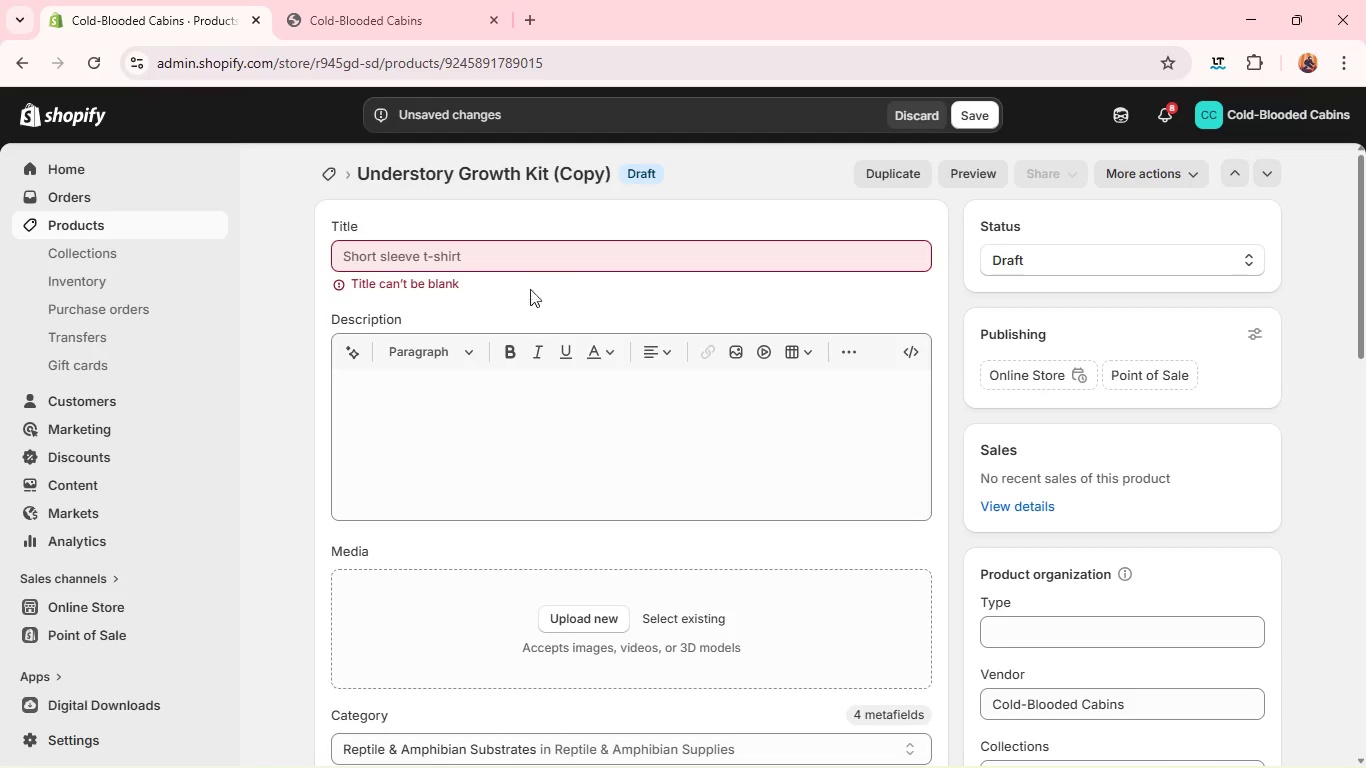 
left_click([523, 252])
 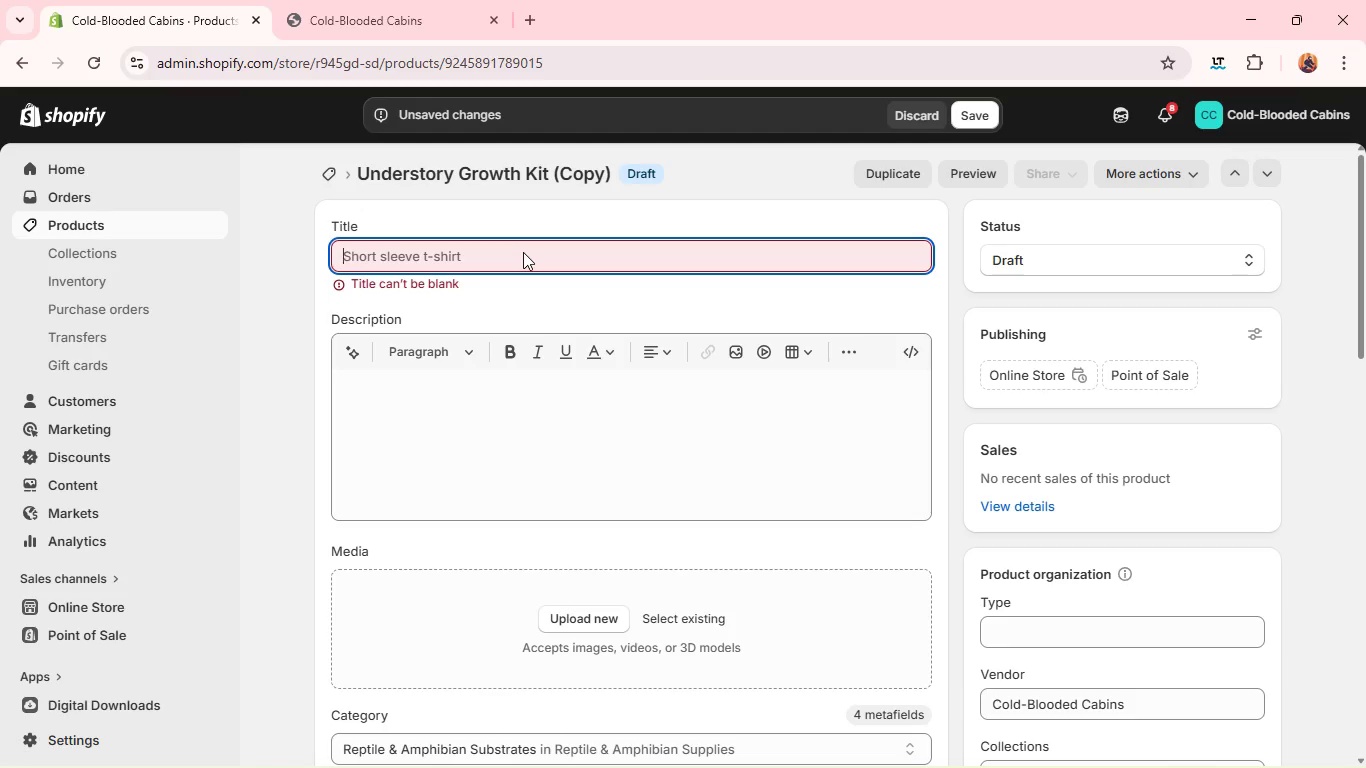 
wait(5.78)
 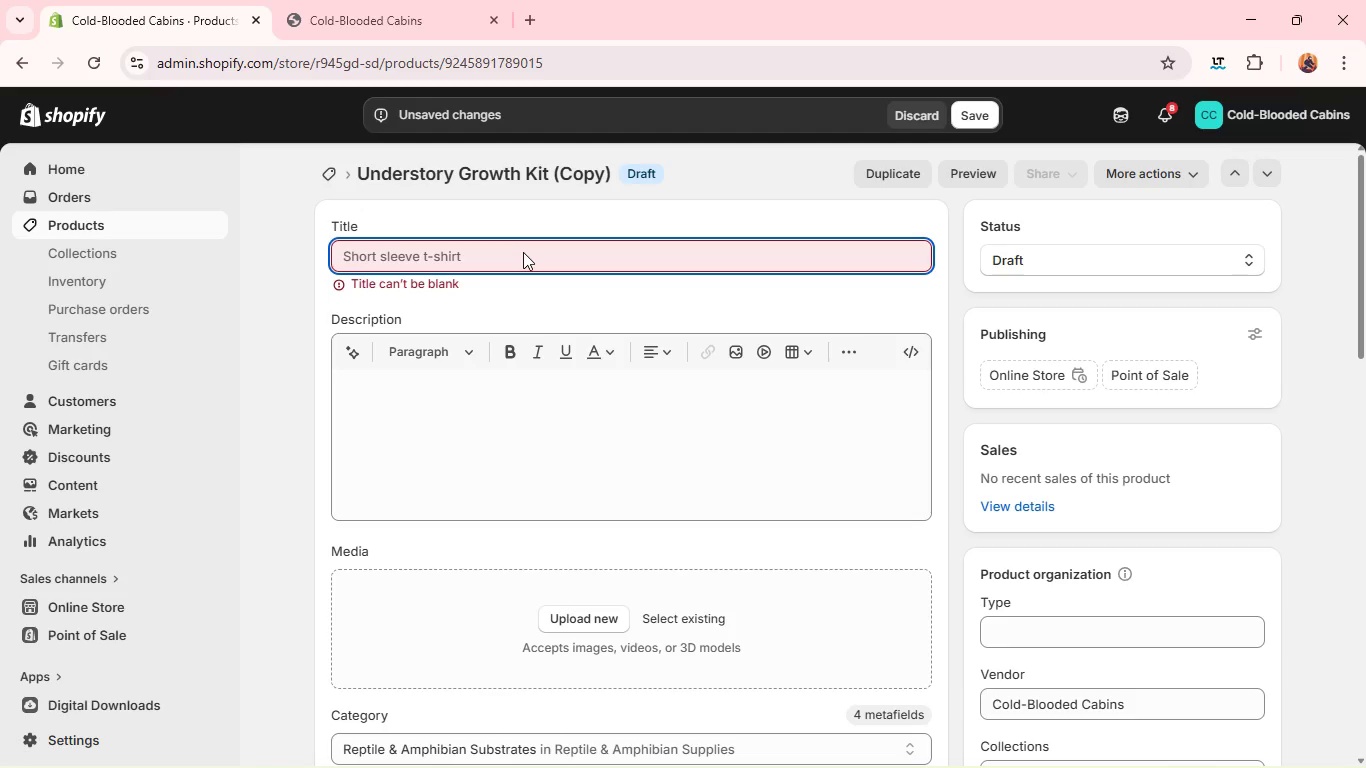 
type(Cycle Balance Culture )
 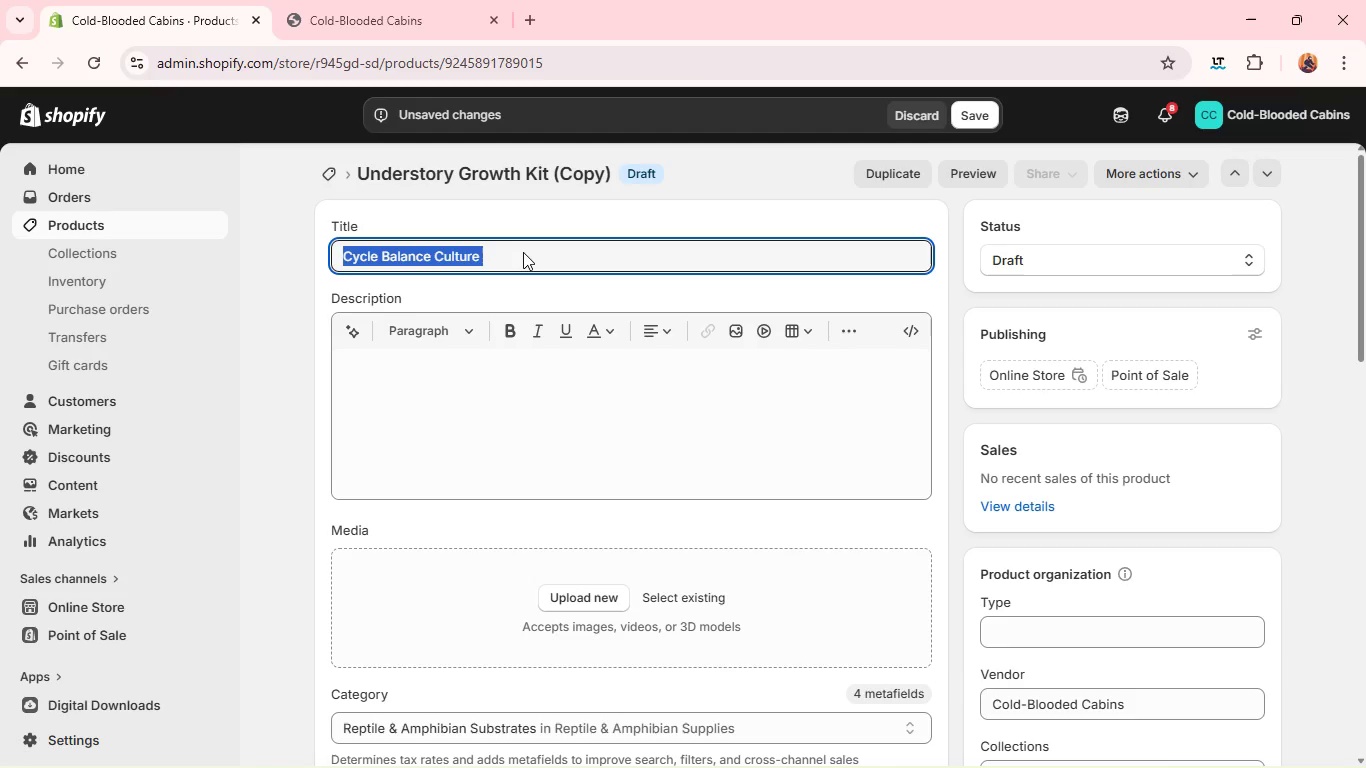 
key(Control+A)
 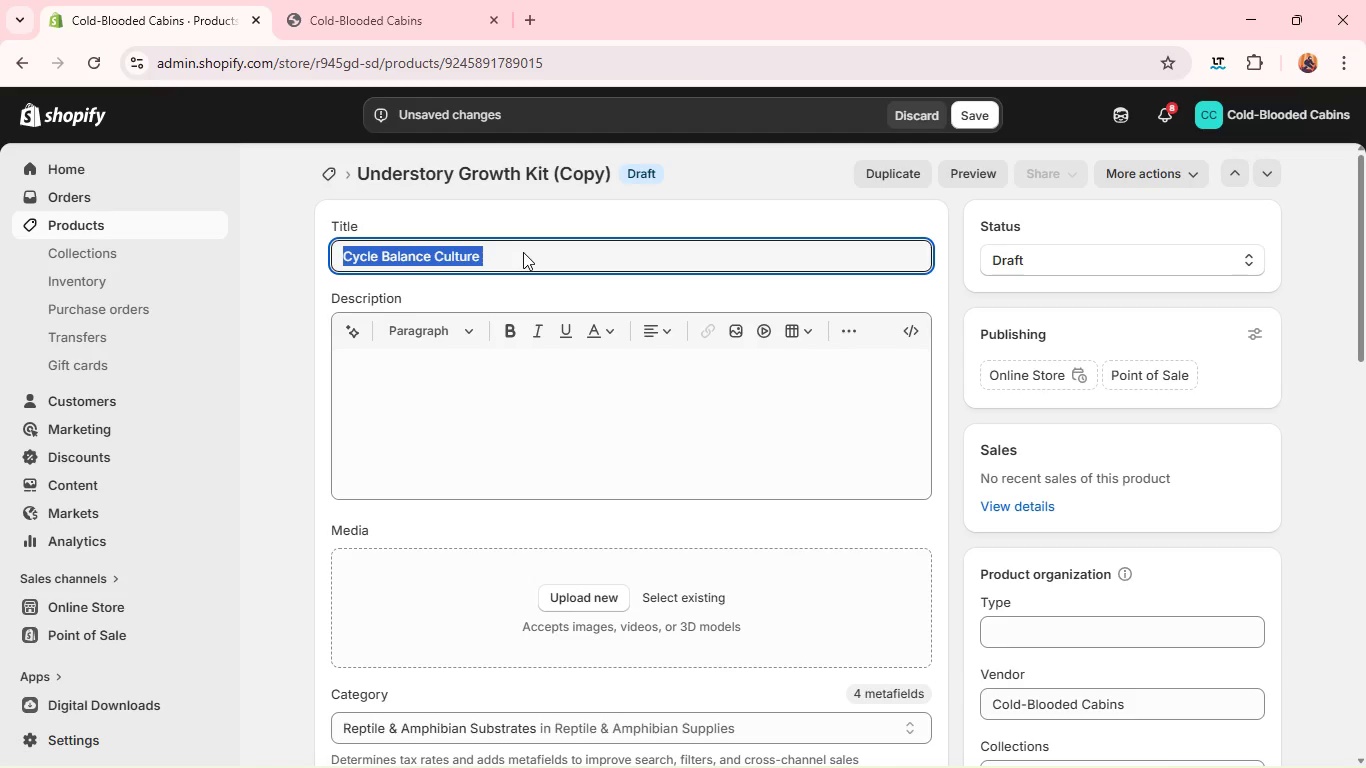 
key(Control+C)
 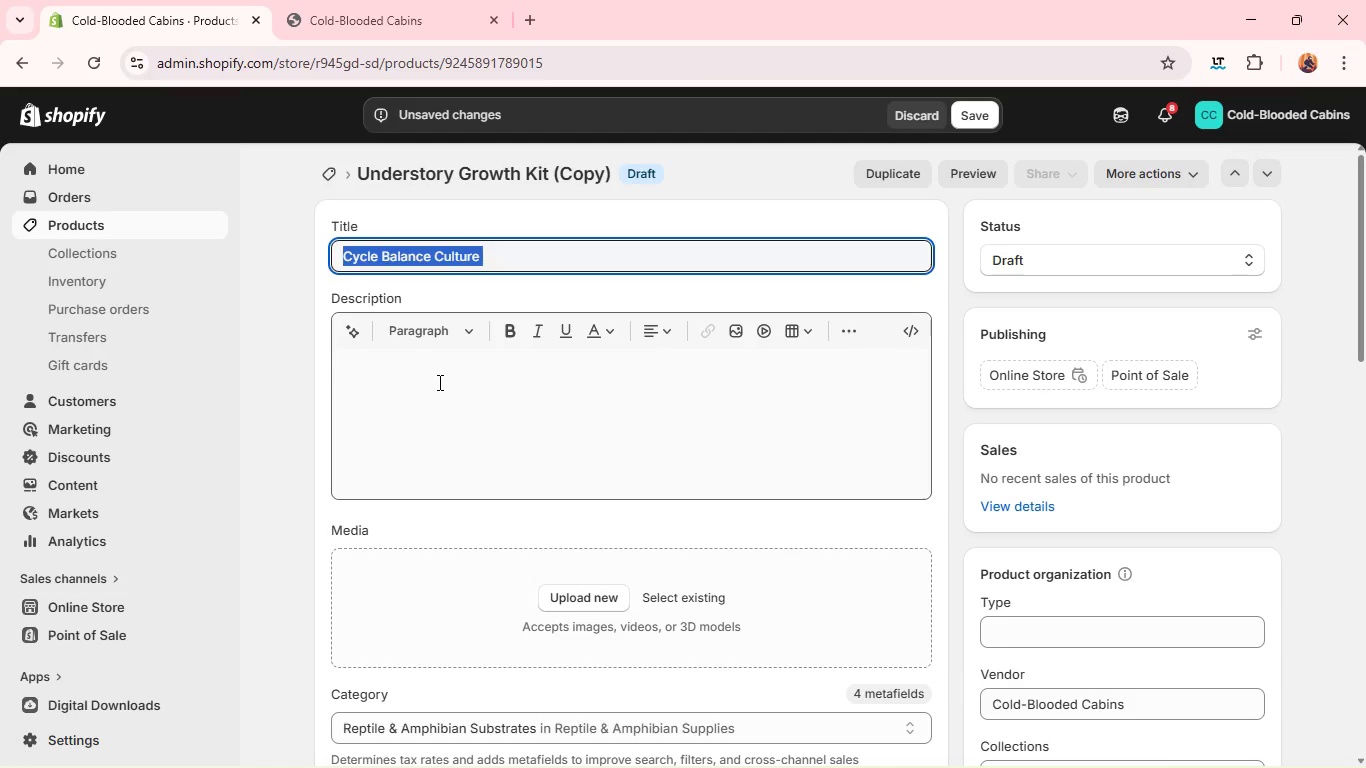 
left_click([438, 382])
 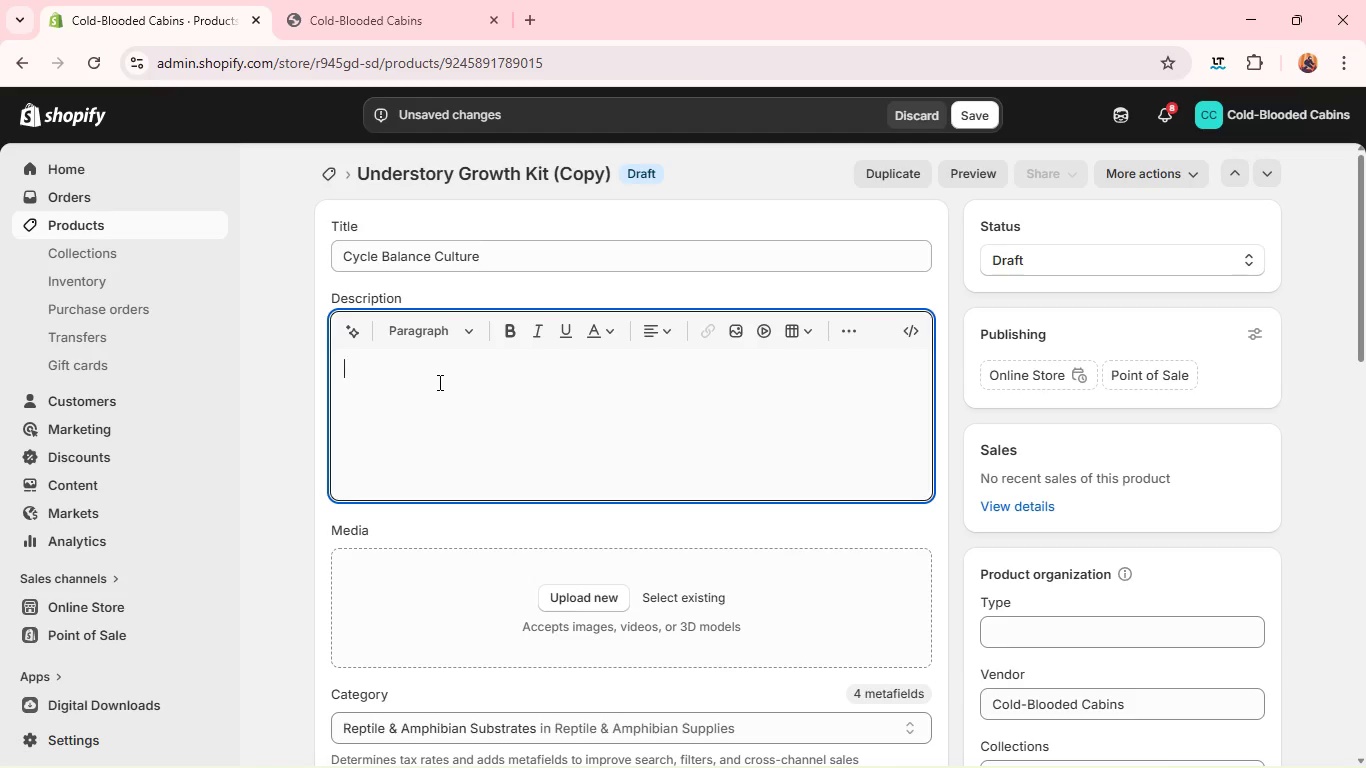 
key(Control+V)
 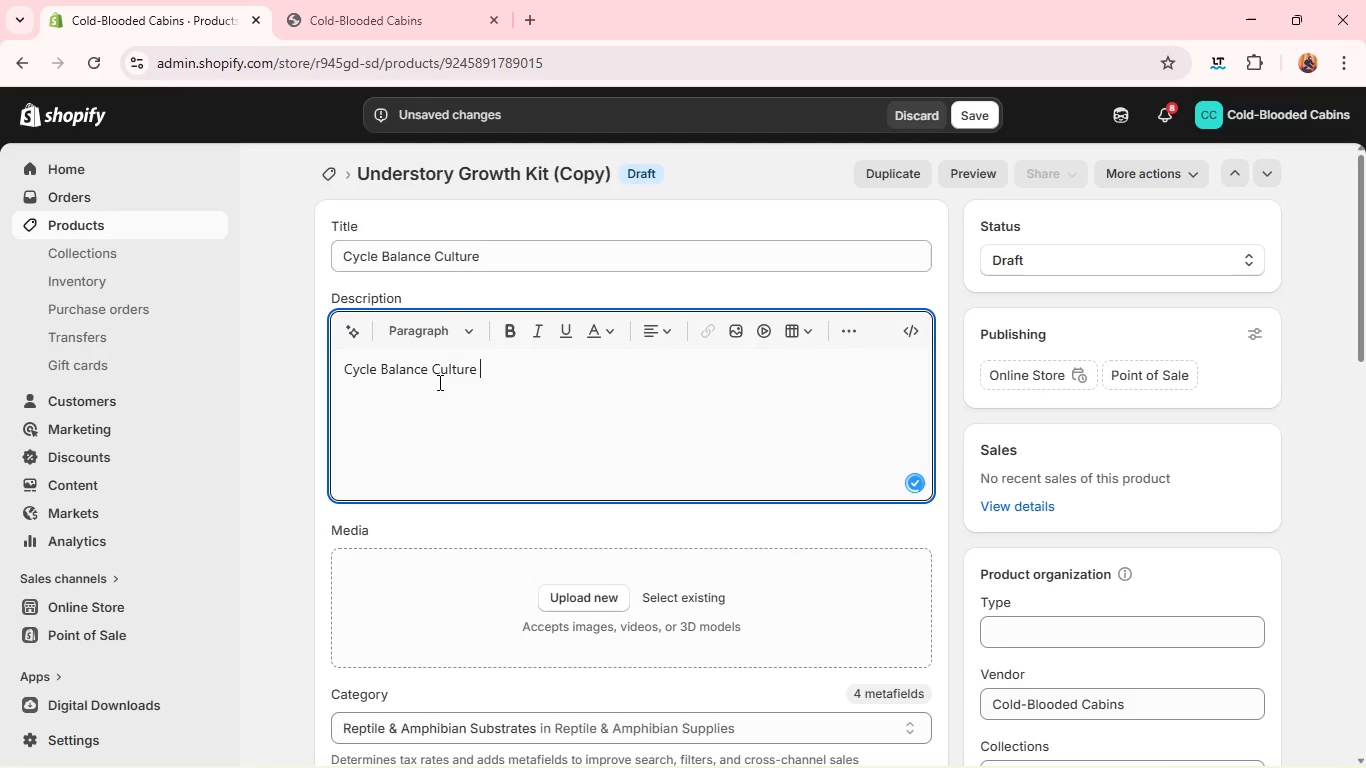 
key(Space)
 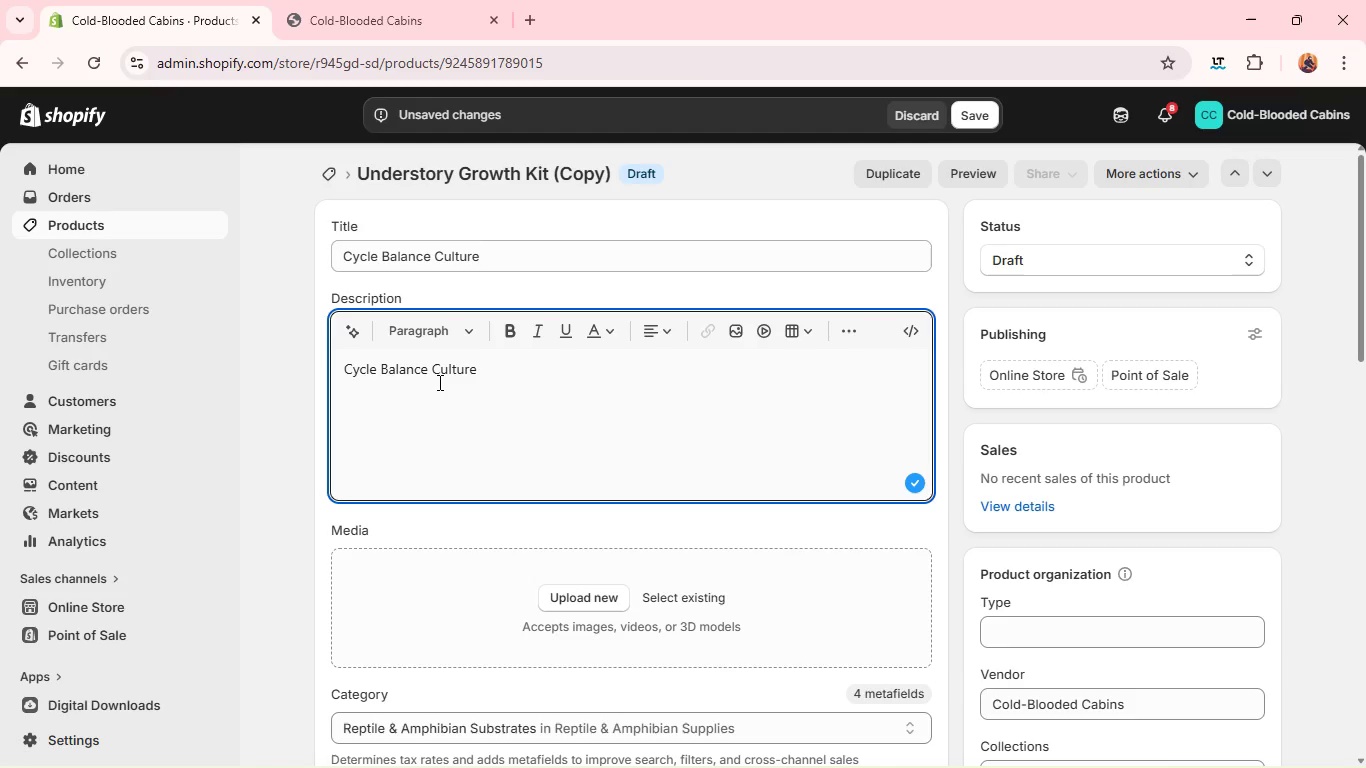 
key(Control+A)
 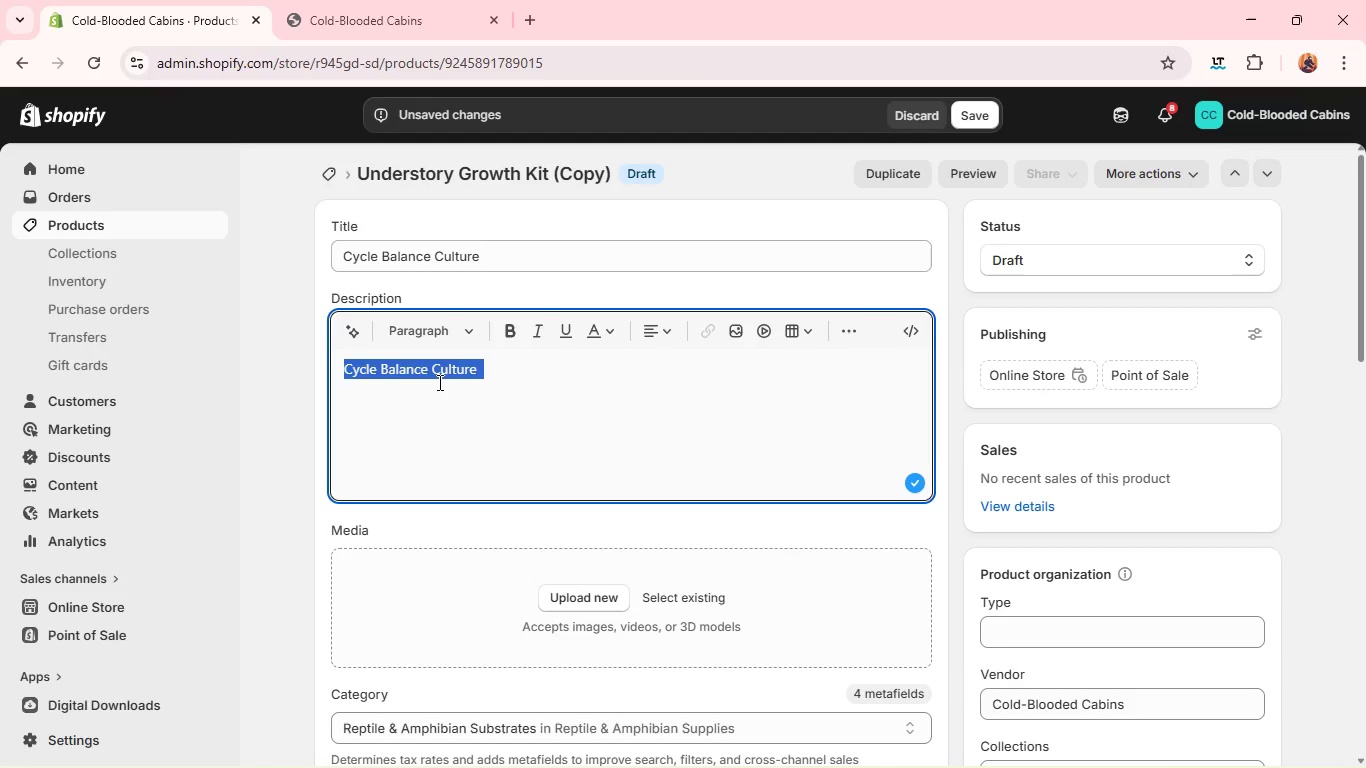 
type(Stablize tou)
key(Backspace)
key(Backspace)
key(Backspace)
type(your)
 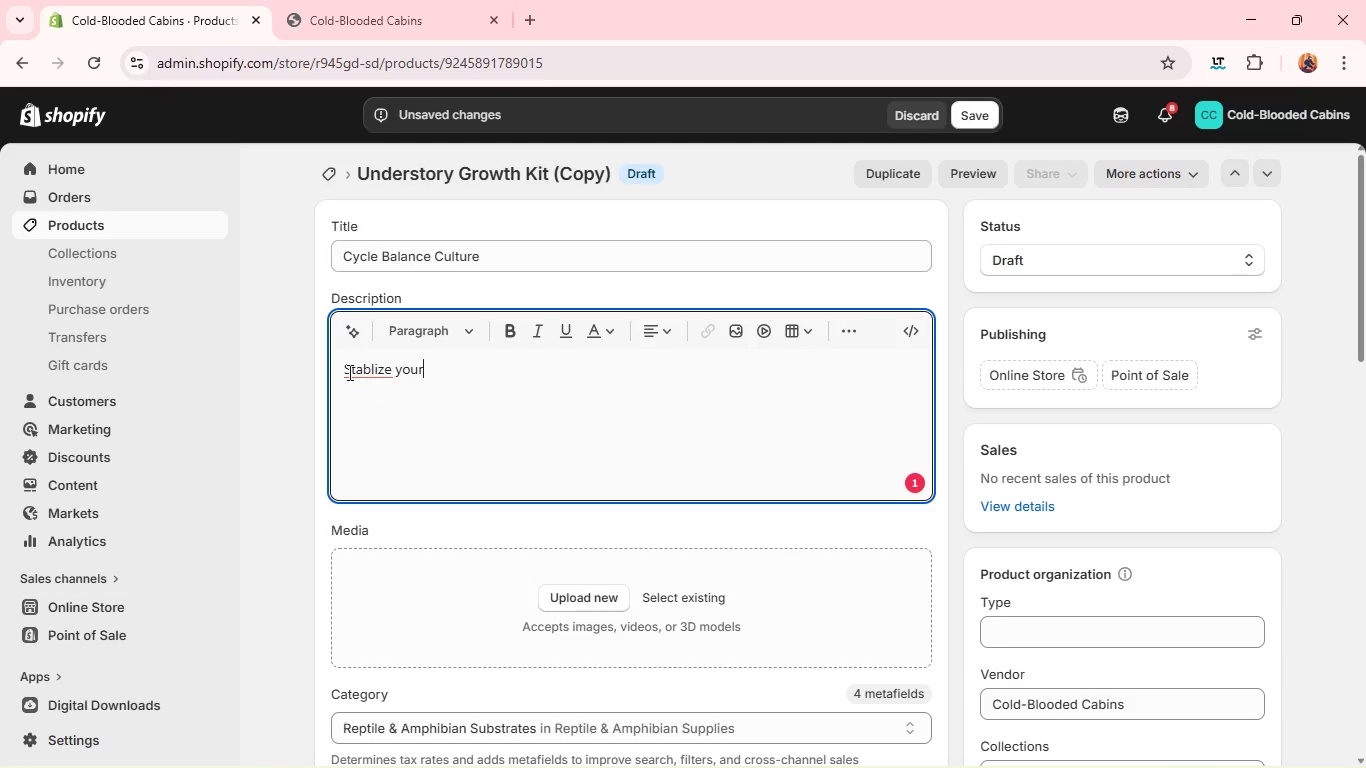 
wait(7.56)
 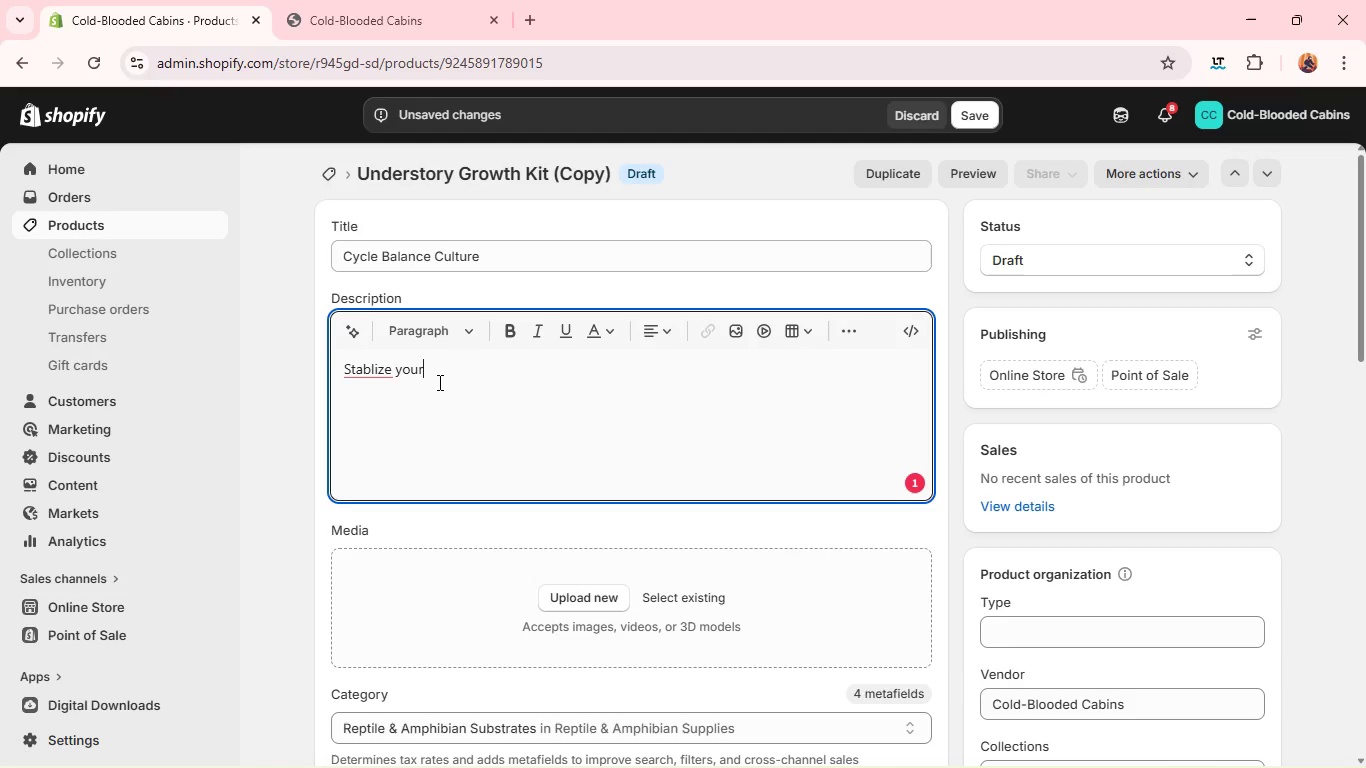 
left_click([371, 373])
 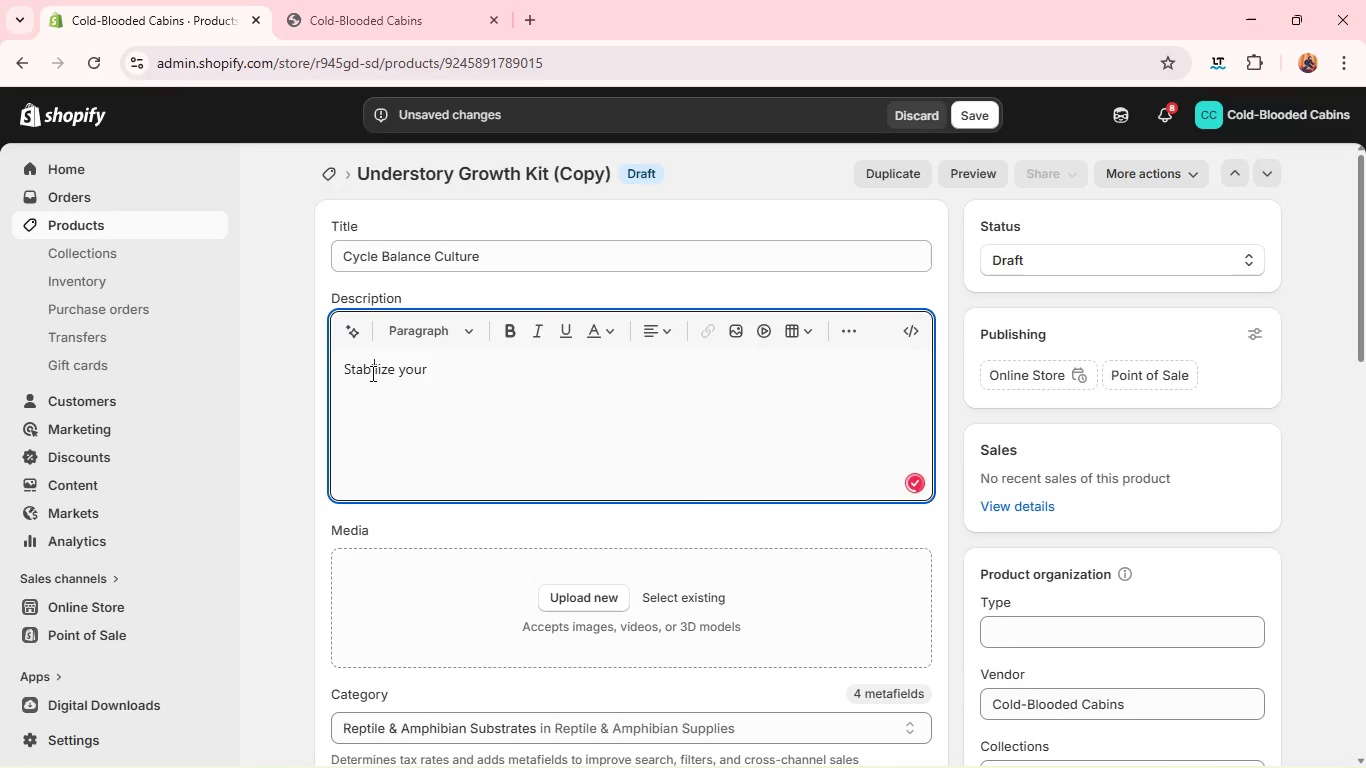 
key(I)
 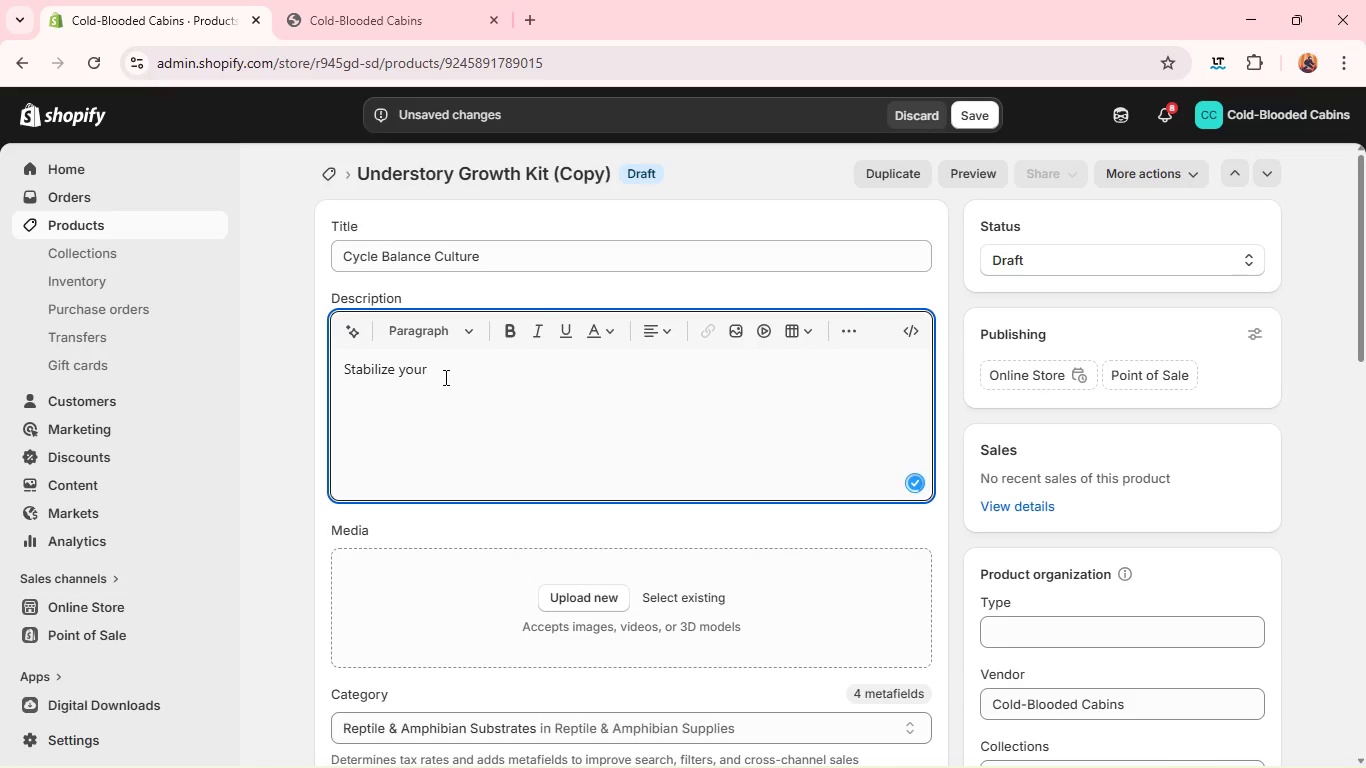 
left_click([444, 377])
 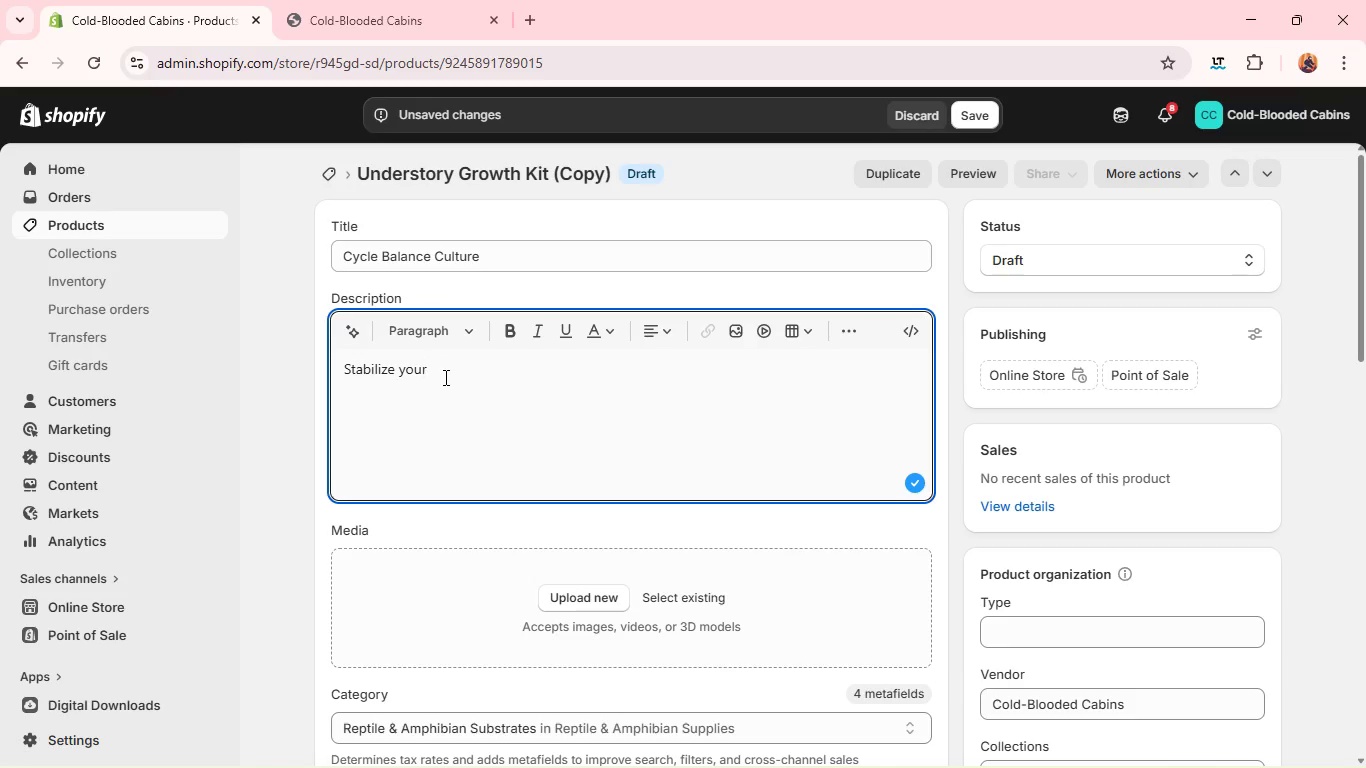 
type( enc)
 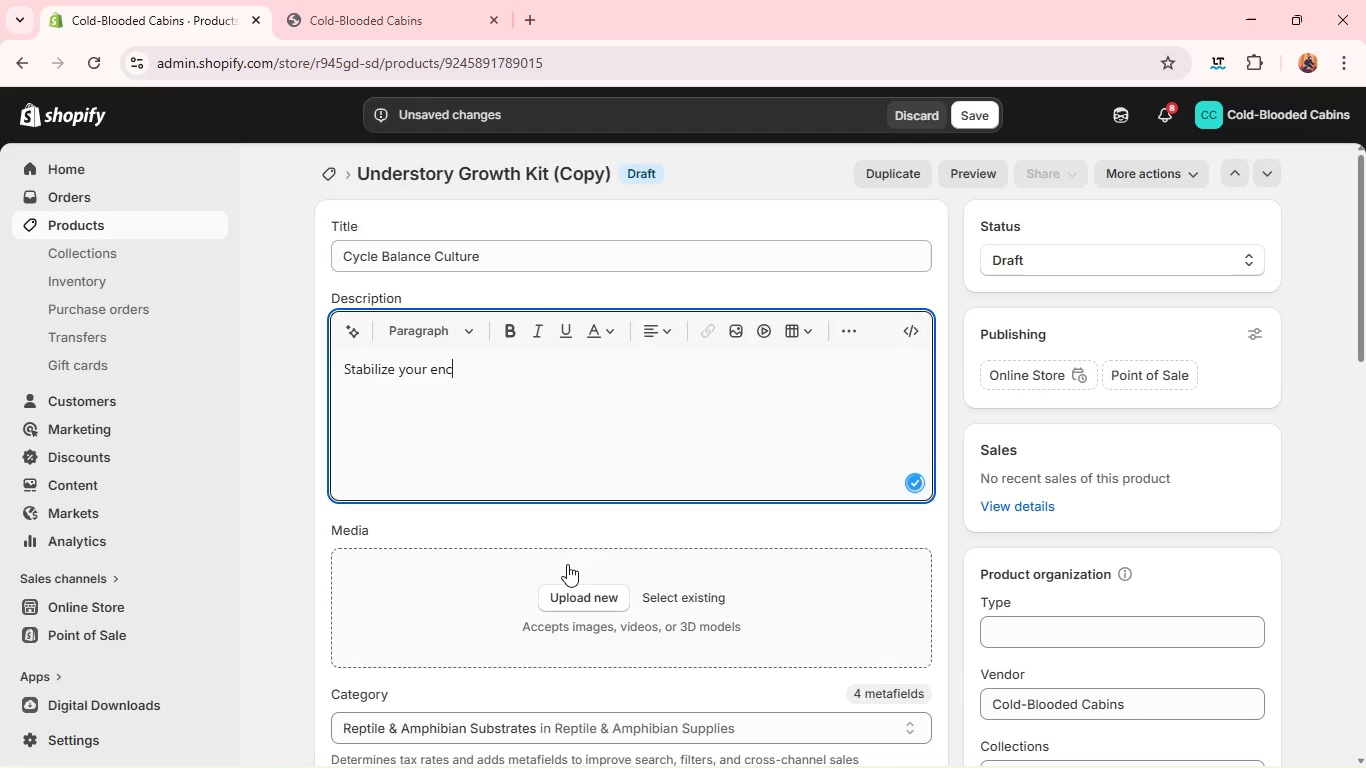 
type(o)
key(Backspace)
type(losut)
key(Backspace)
type(re with the Cycle Balance Cultuur)
key(Backspace)
key(Backspace)
type(re )
 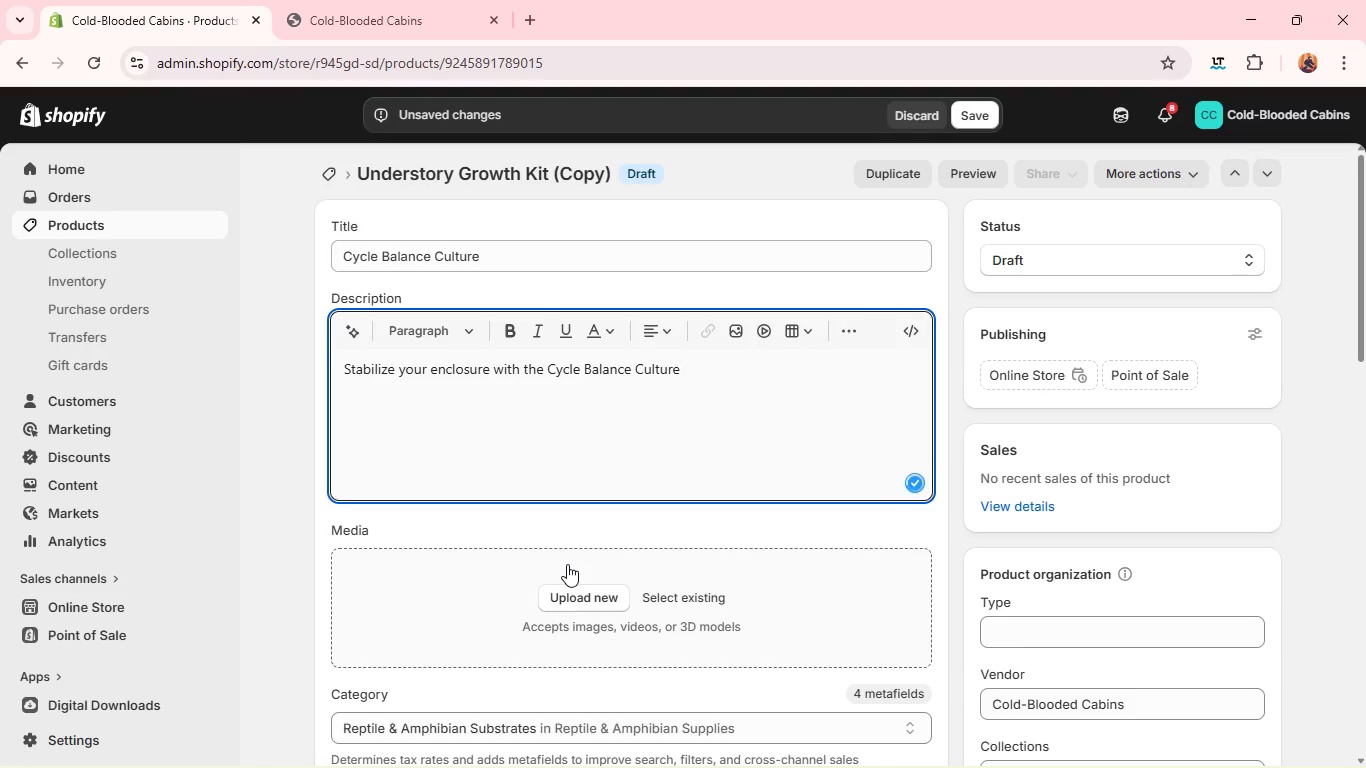 
wait(6.22)
 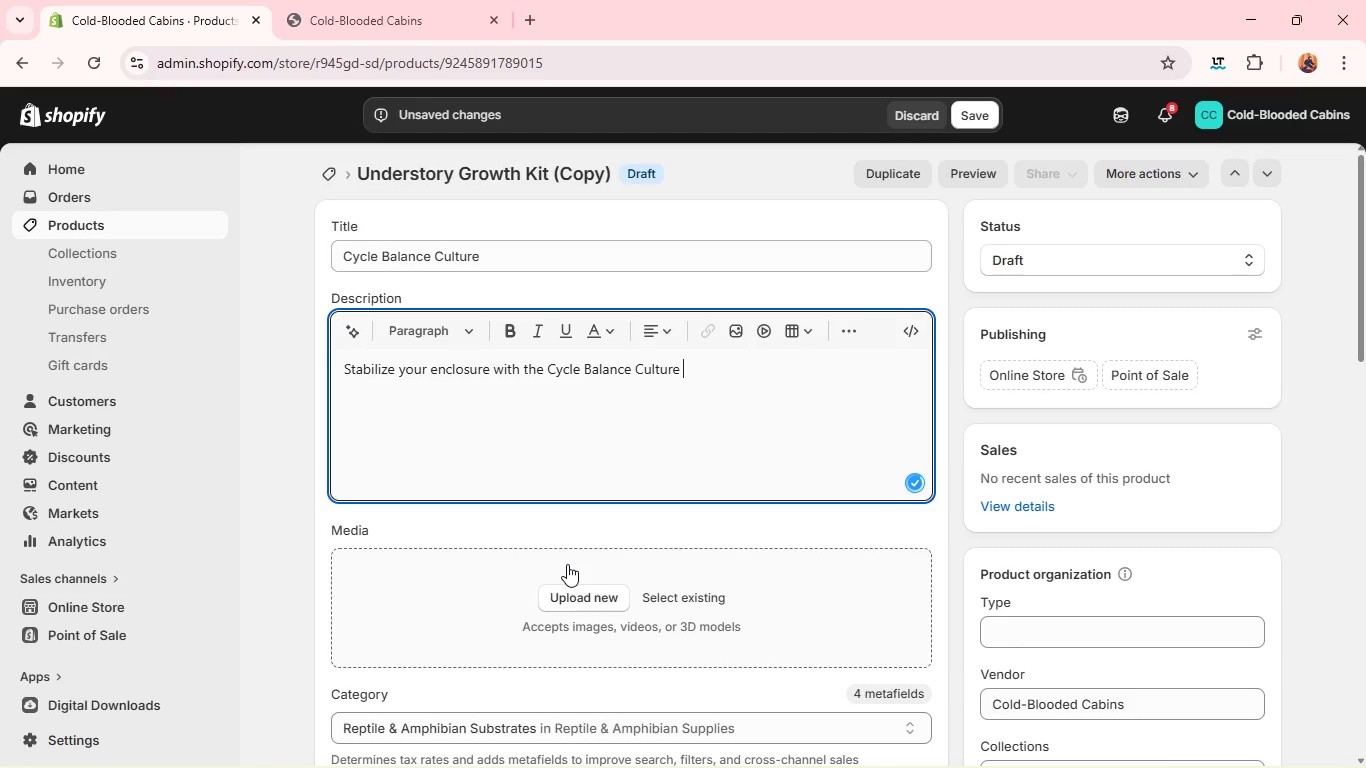 
key(Backspace)
type(, a microfauna blend fes)
key(Backspace)
key(Backspace)
key(Backspace)
type(designed for r)
key(Backspace)
type(temperate envit)
key(Backspace)
type(t)
key(Backspace)
type(ronments,)
key(Backspace)
type(. This product suu)
key(Backspace)
type([)
key(Backspace)
type(pports)
 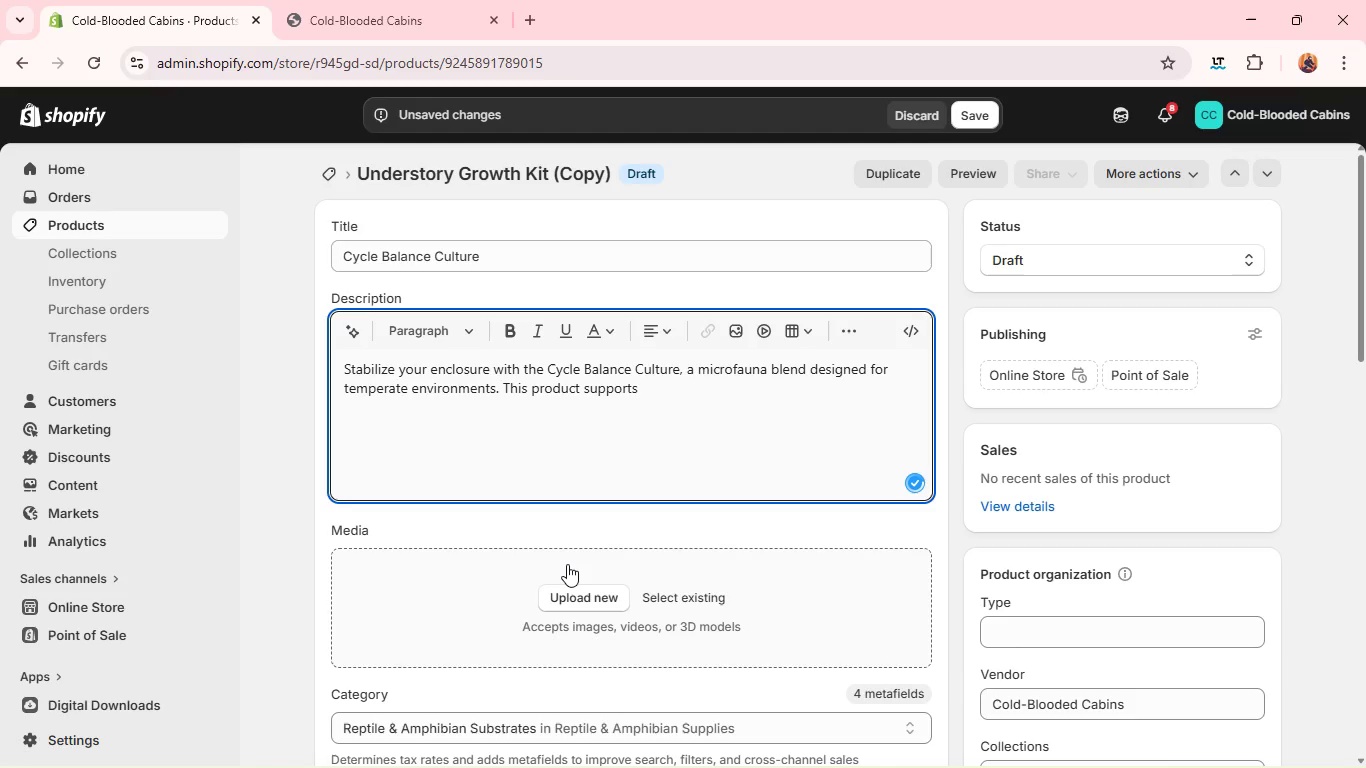 
wait(23.09)
 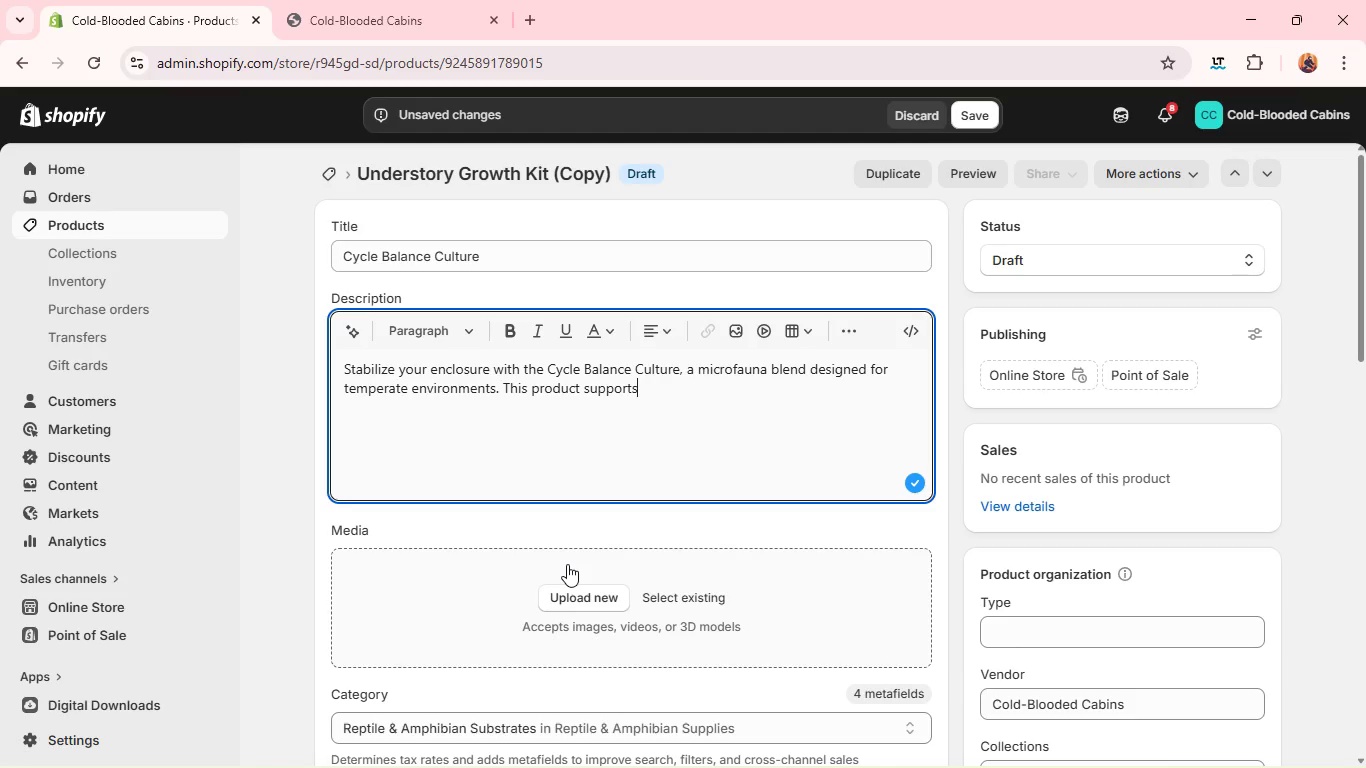 
key(Space)
 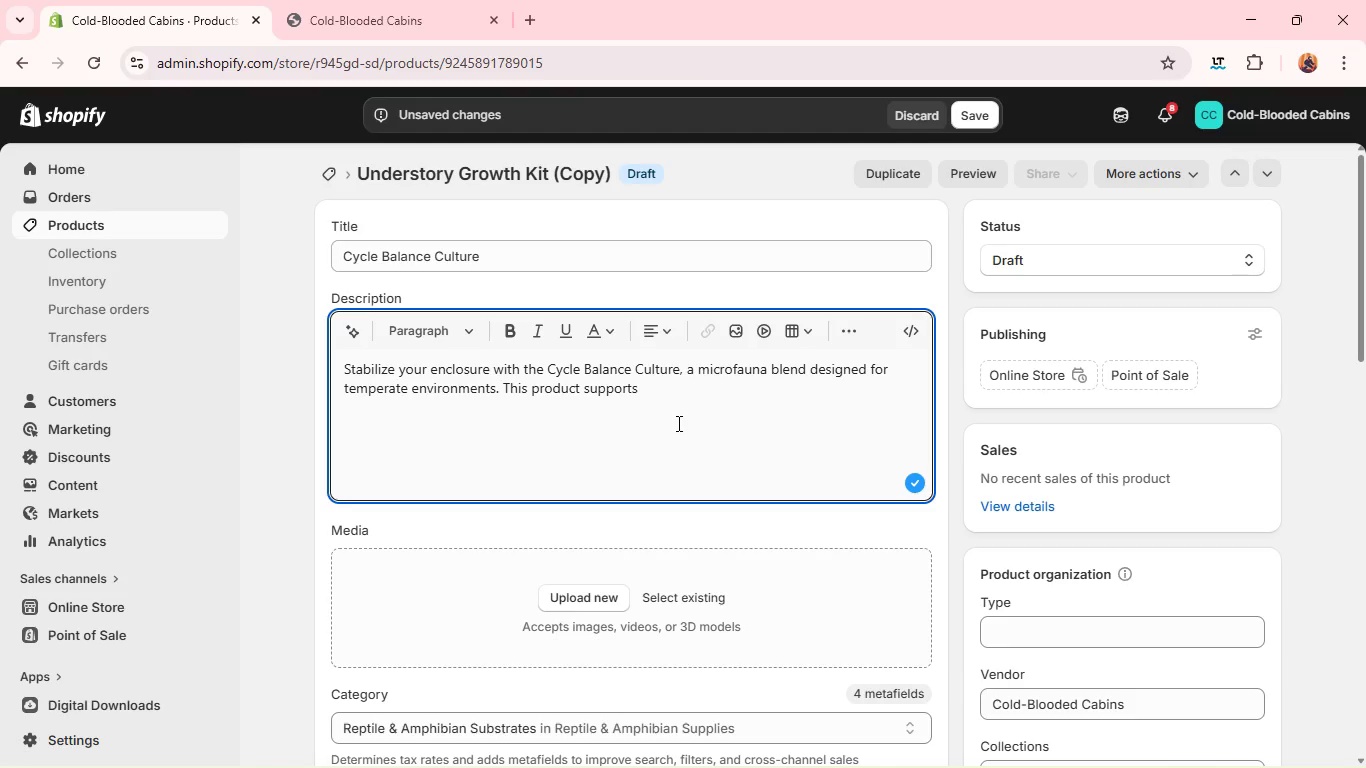 
wait(93.75)
 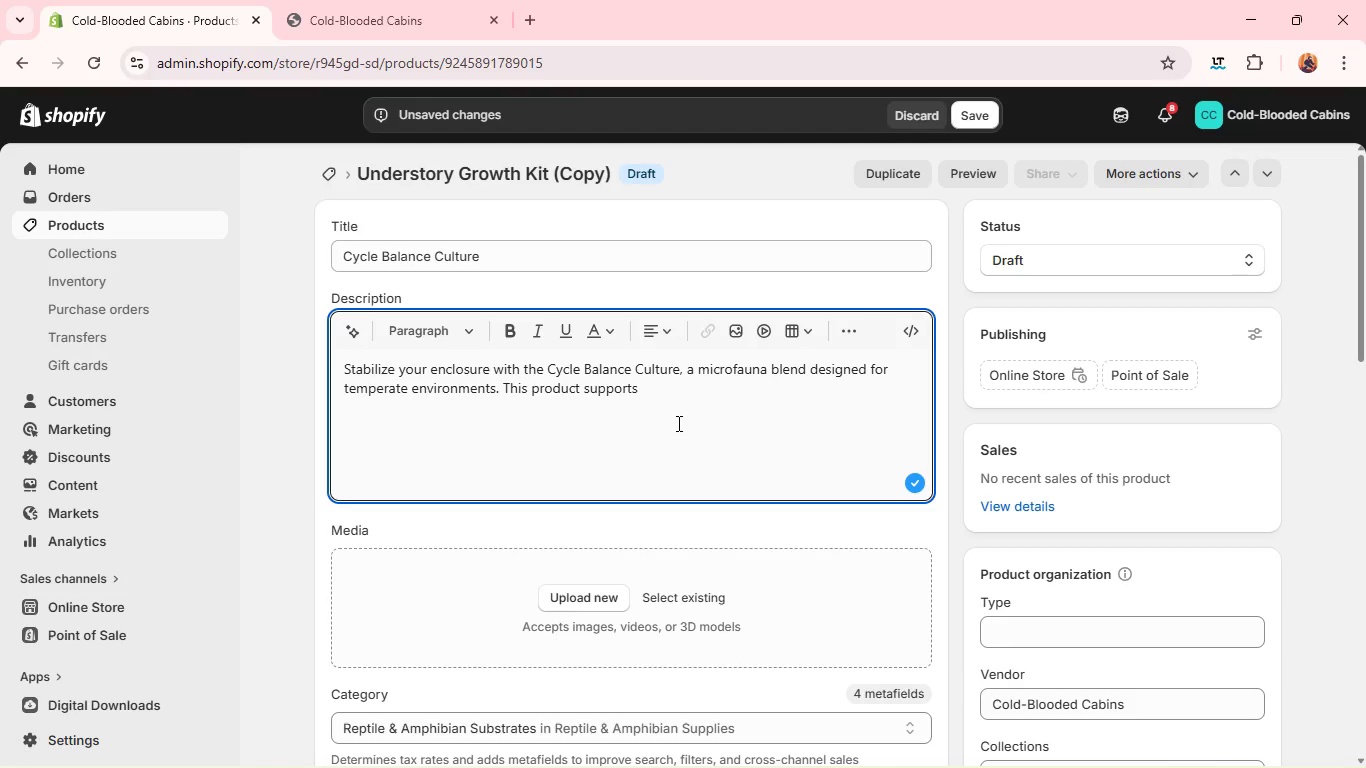 
type(consistent nutrient cycling and soil health)
 